 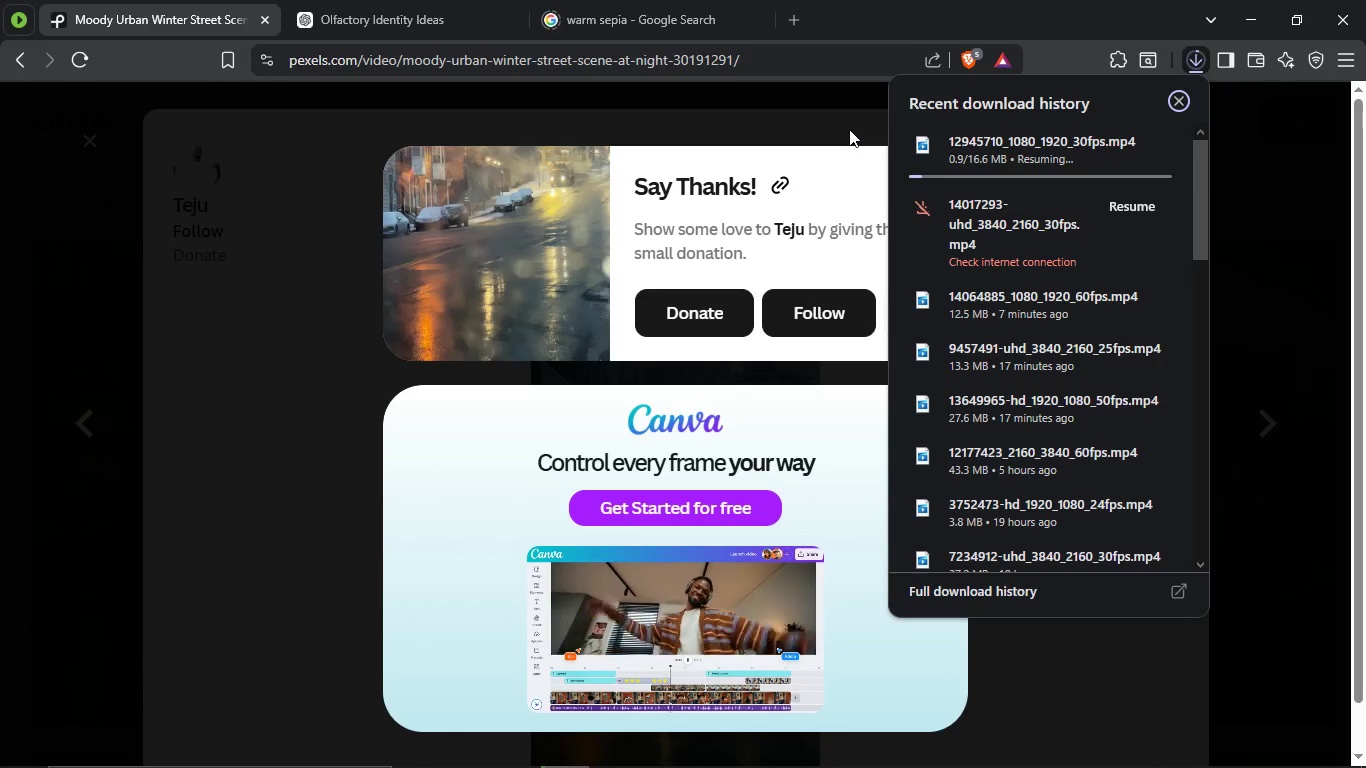 
left_click([1156, 156])
 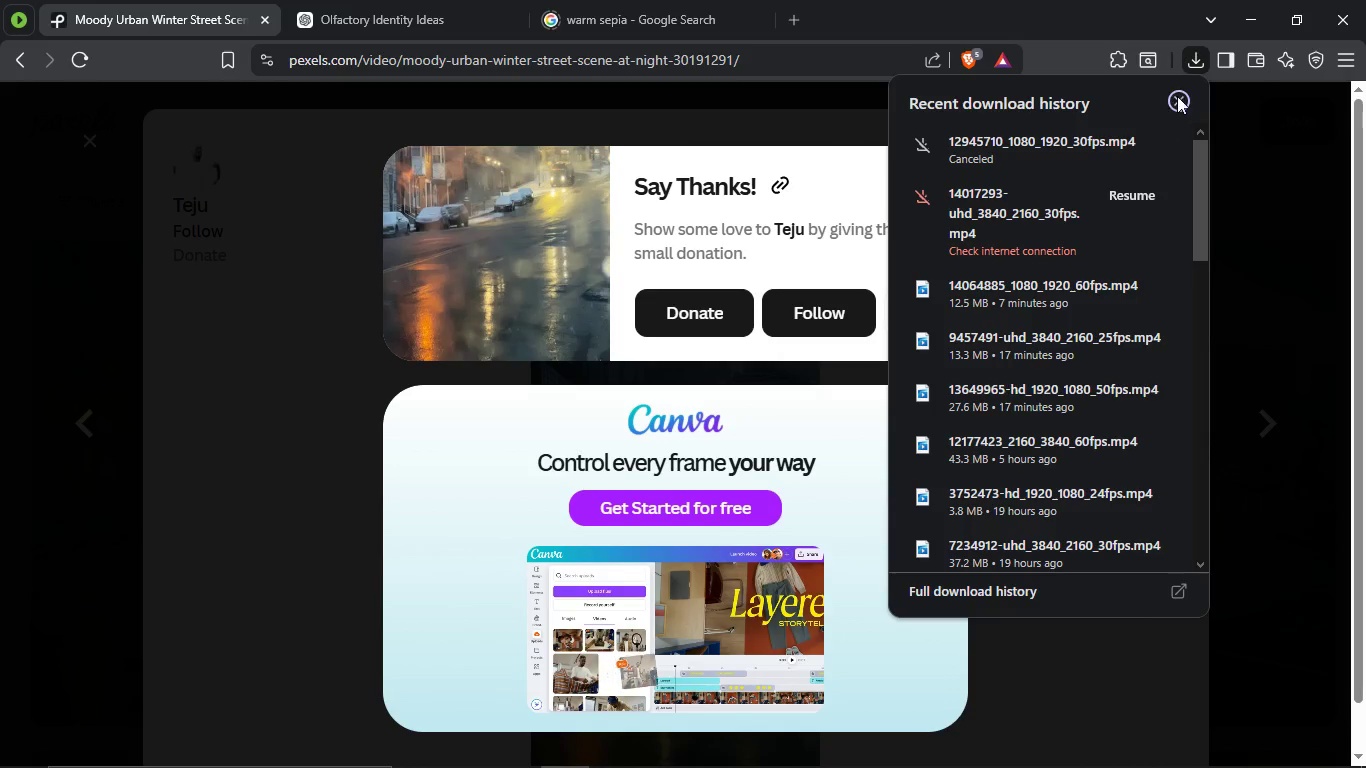 
left_click([1177, 97])
 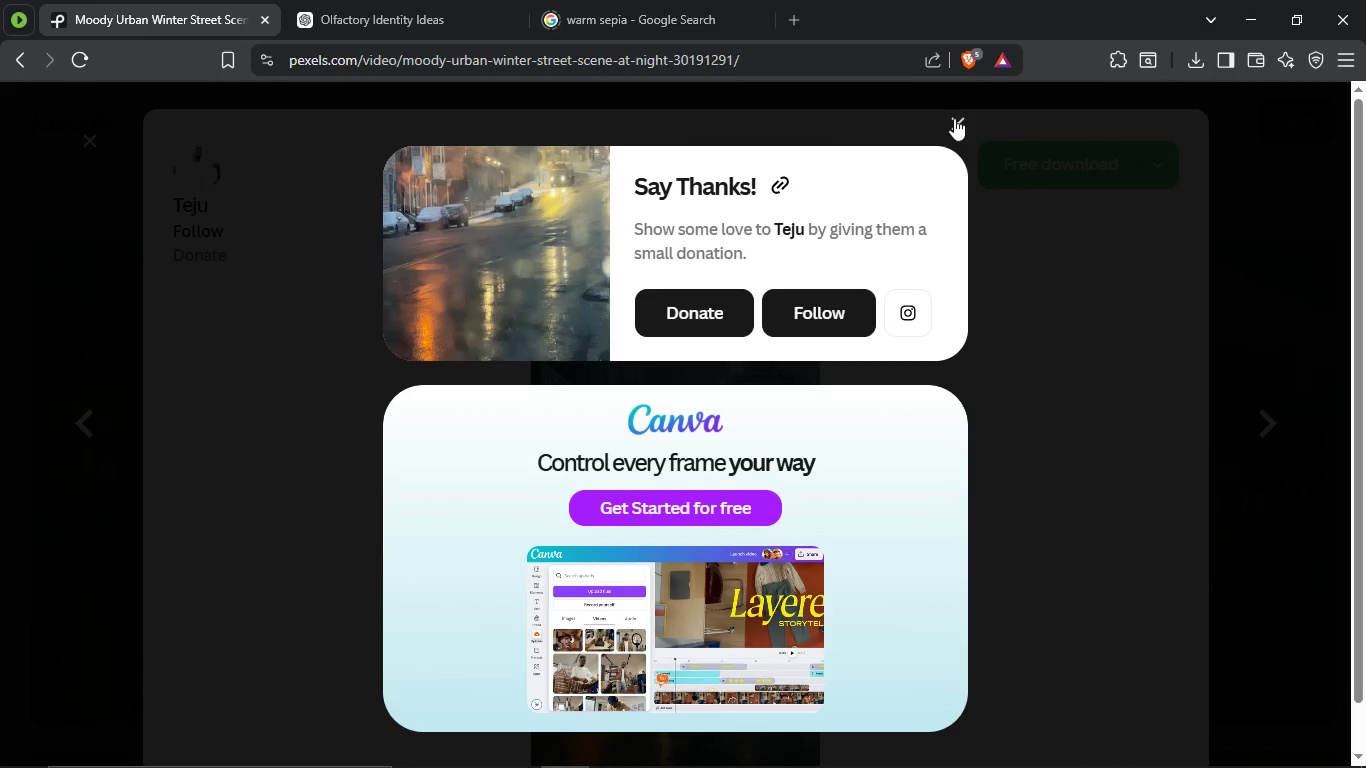 
left_click([955, 118])
 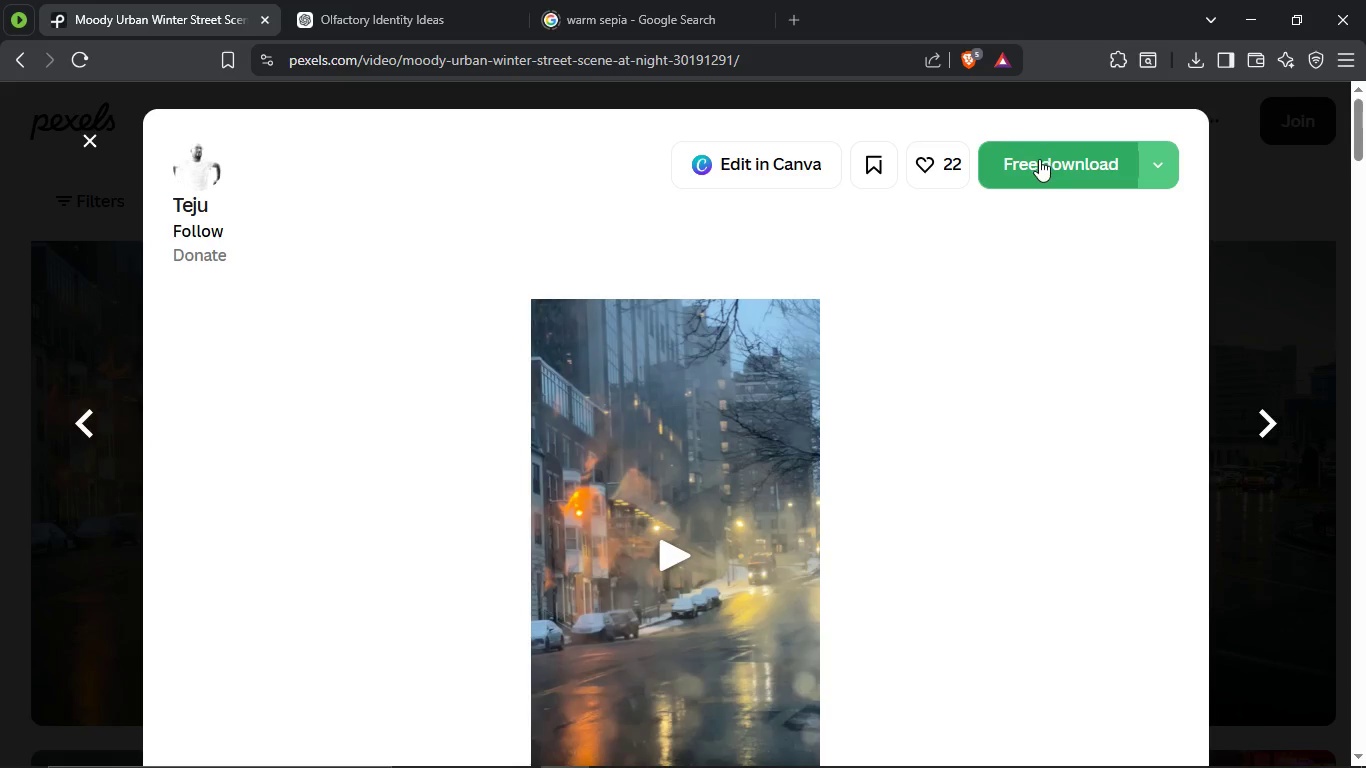 
left_click([1039, 159])
 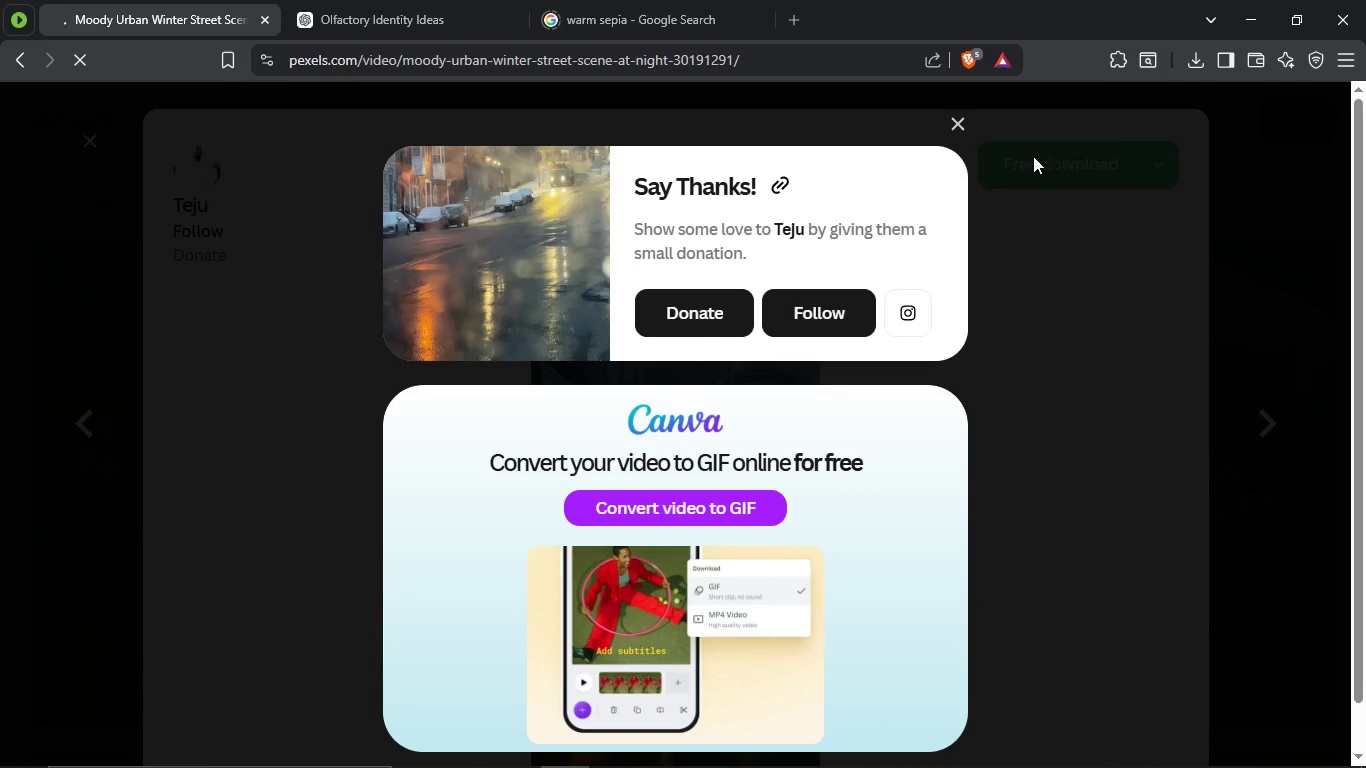 
wait(7.5)
 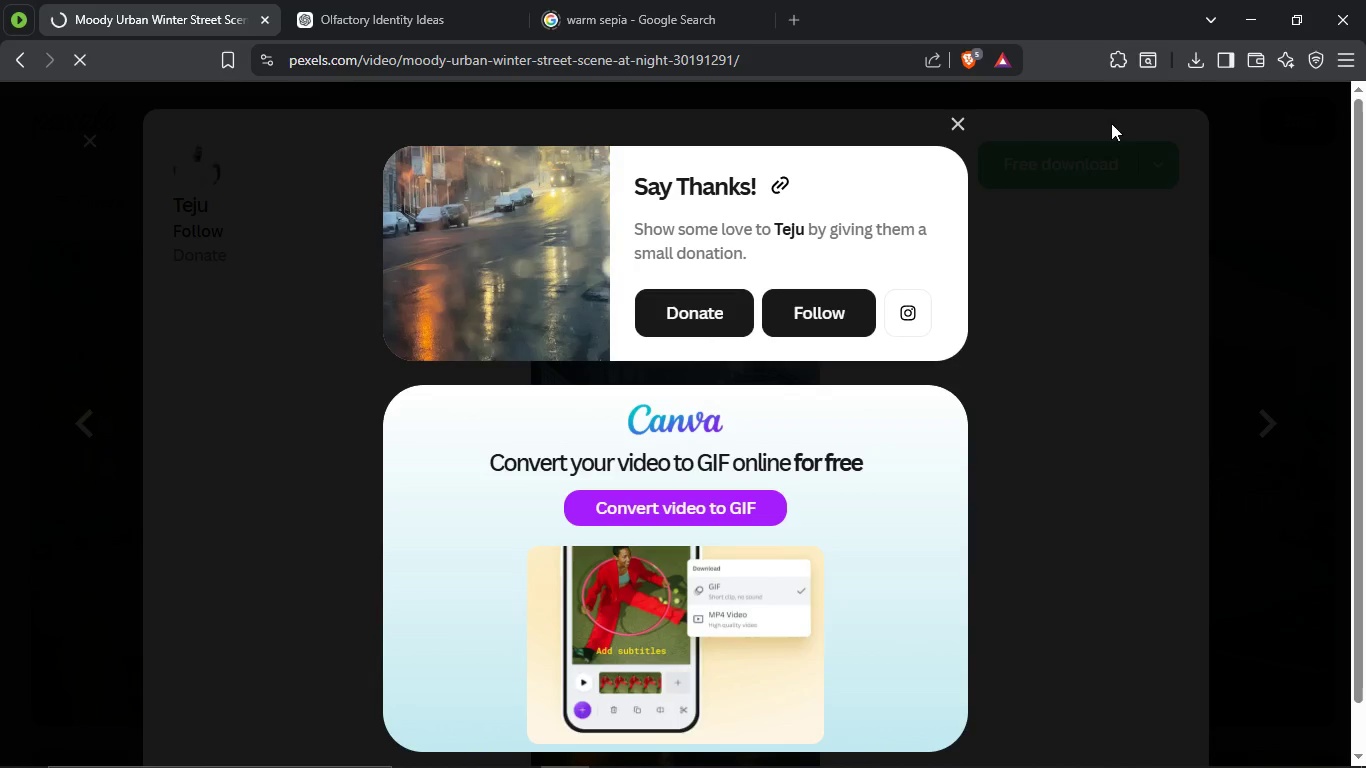 
left_click([677, 759])
 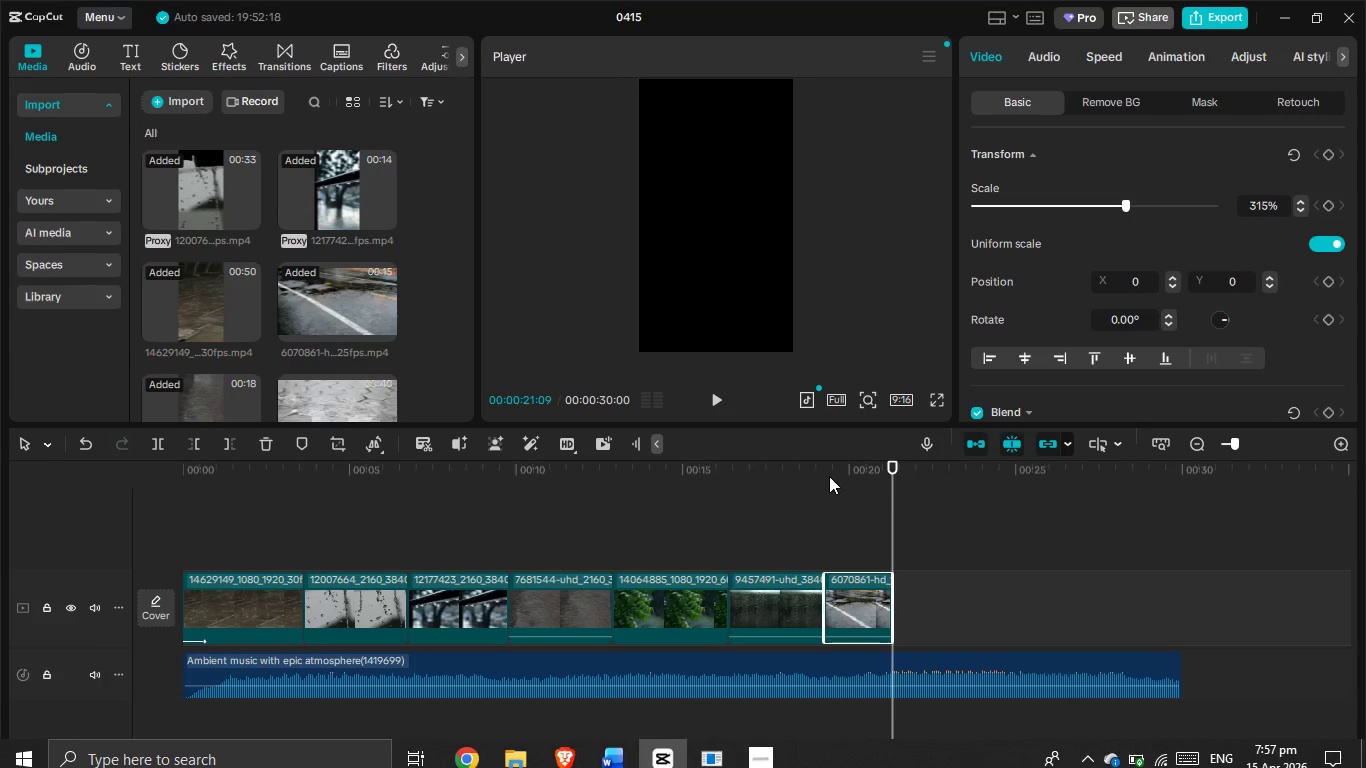 
left_click_drag(start_coordinate=[895, 511], to_coordinate=[34, 587])
 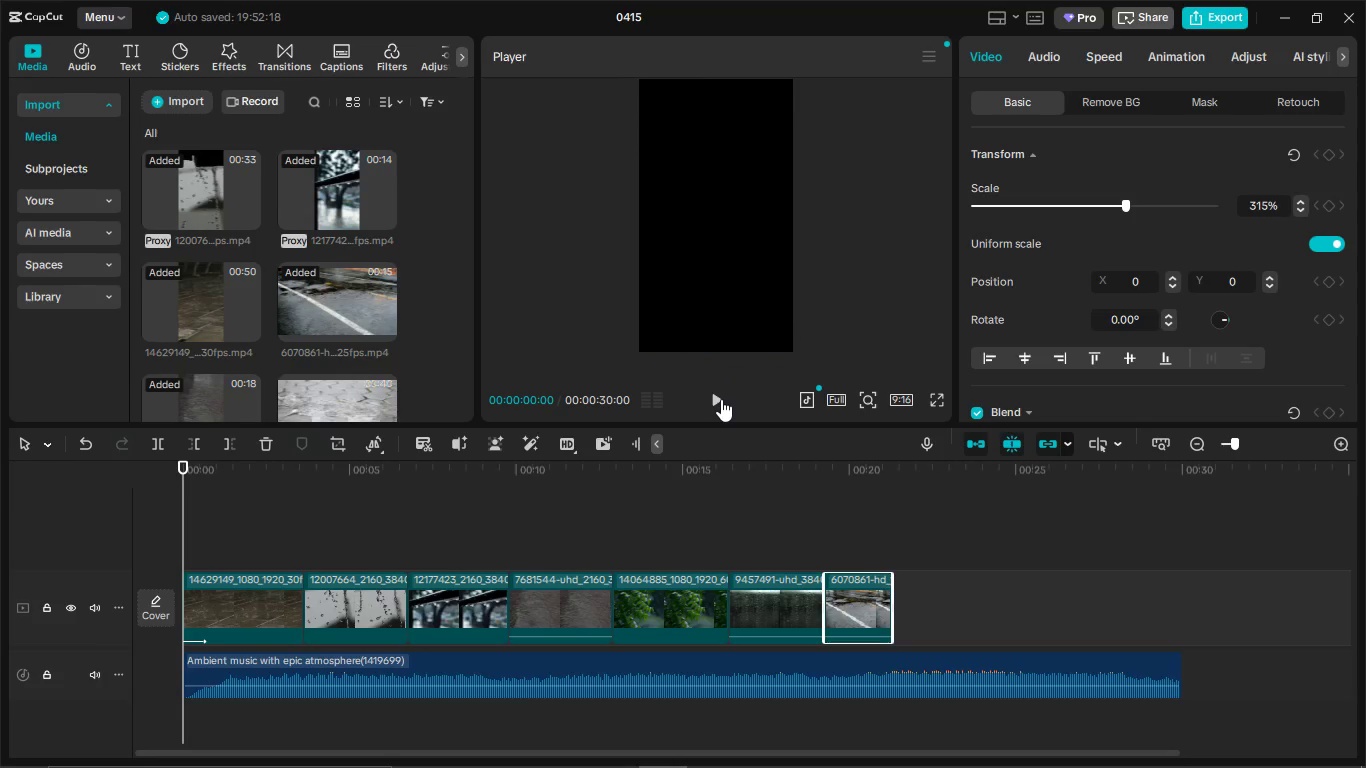 
left_click([721, 399])
 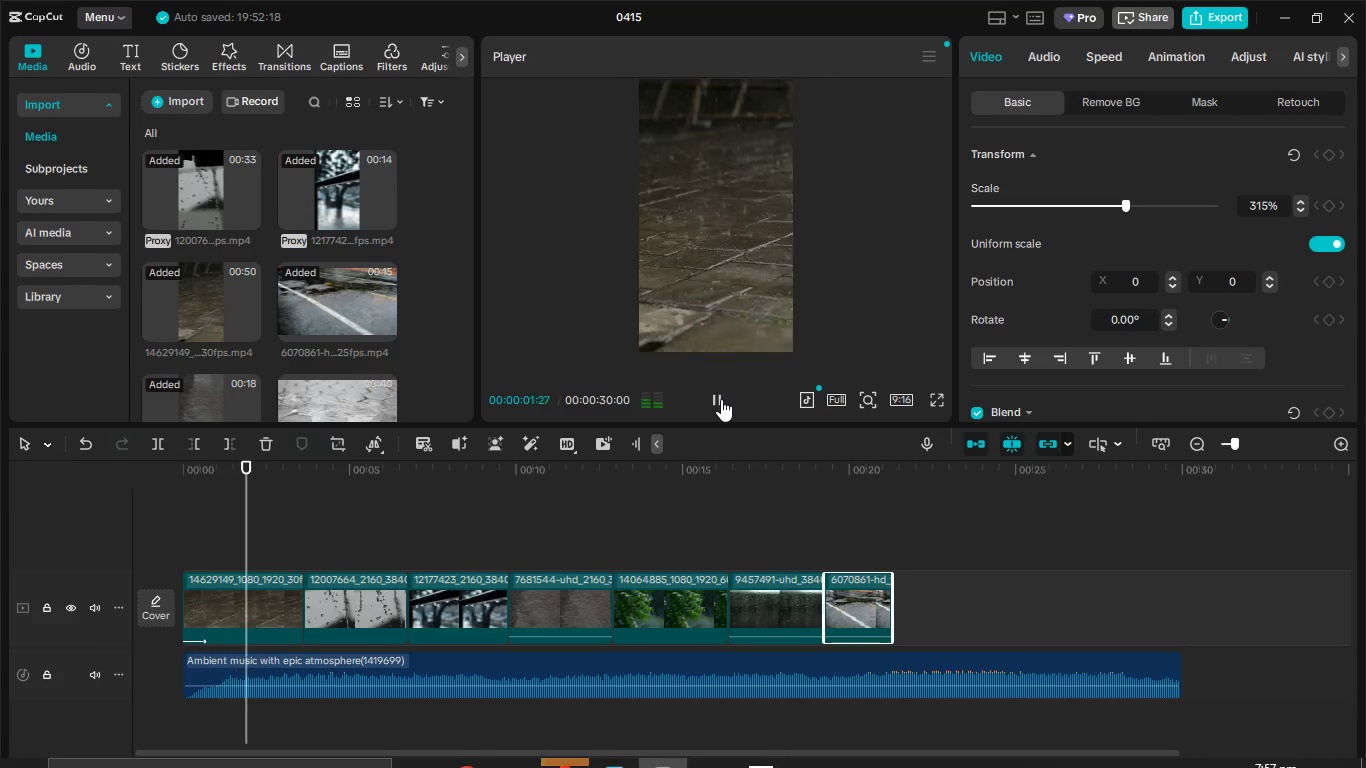 
left_click([721, 399])
 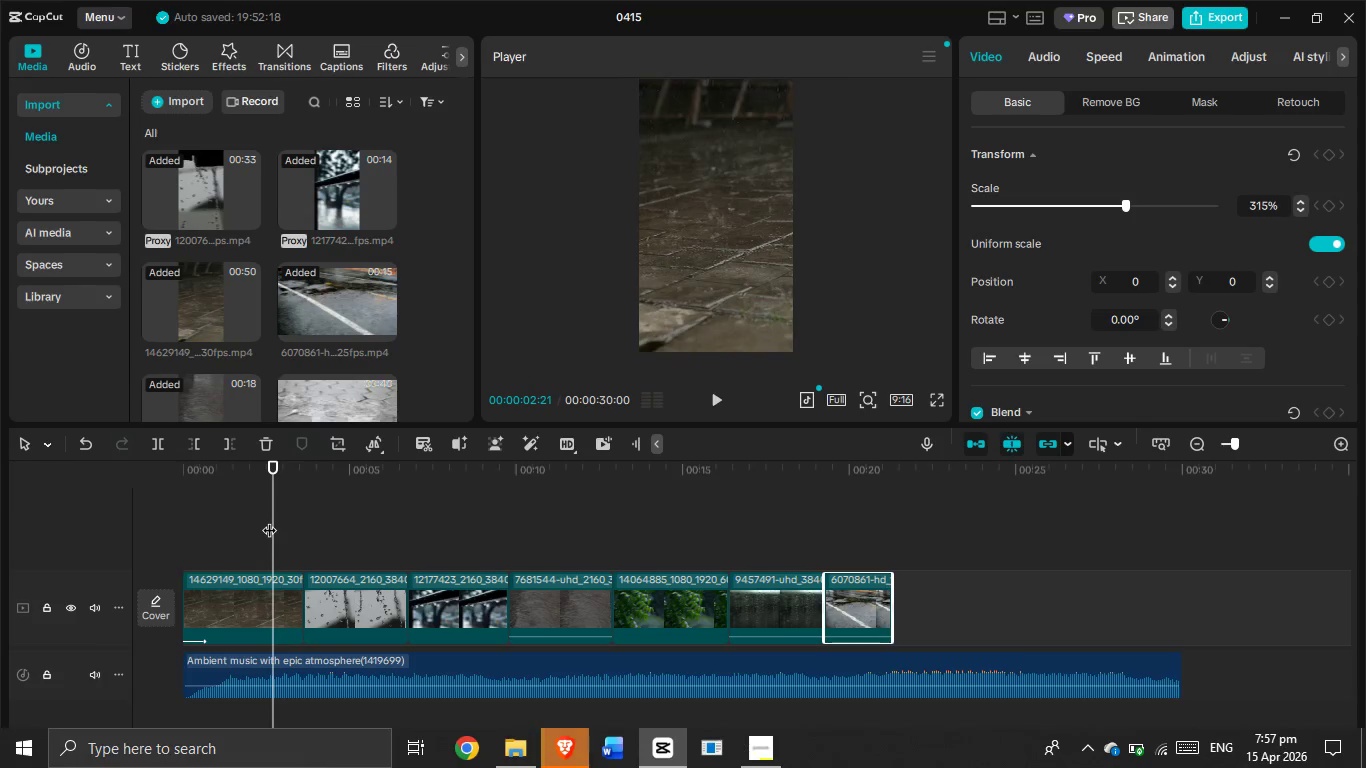 
left_click_drag(start_coordinate=[269, 520], to_coordinate=[195, 531])
 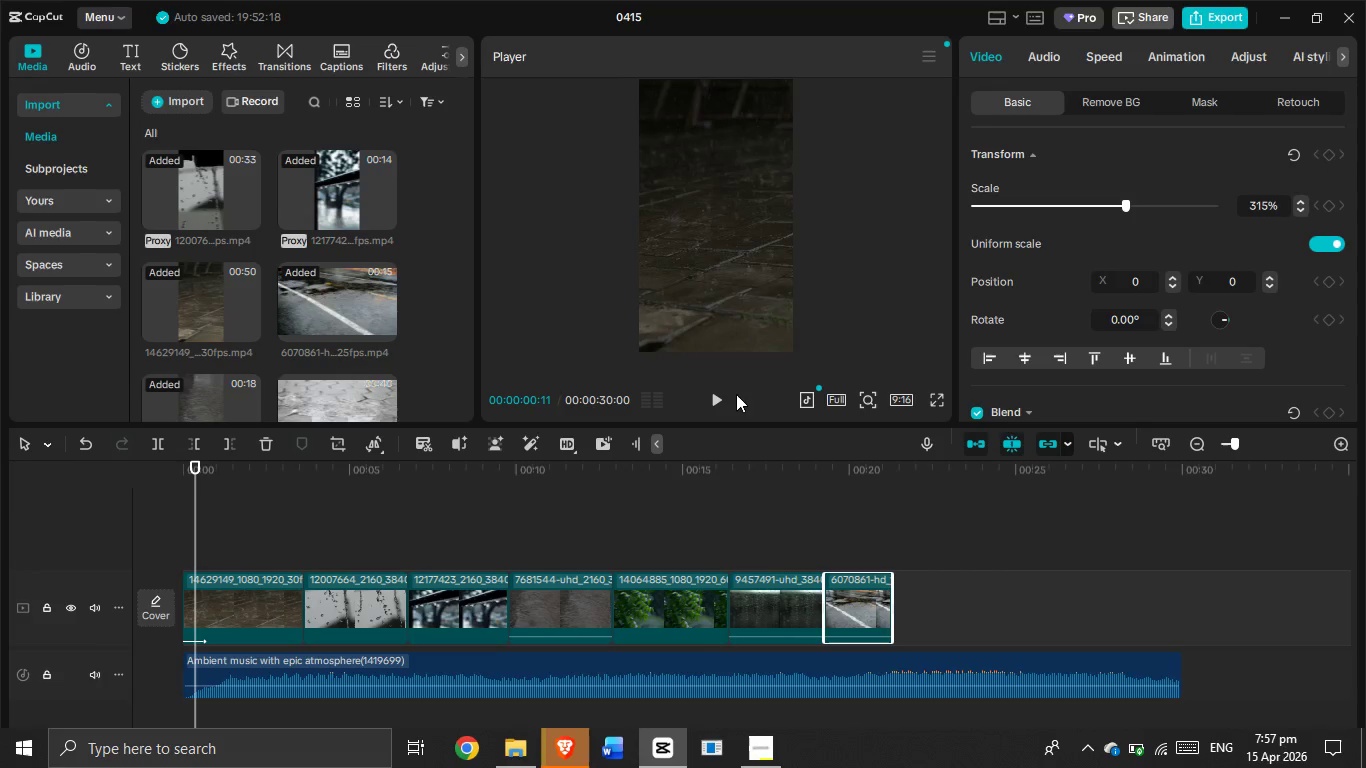 
left_click([727, 397])
 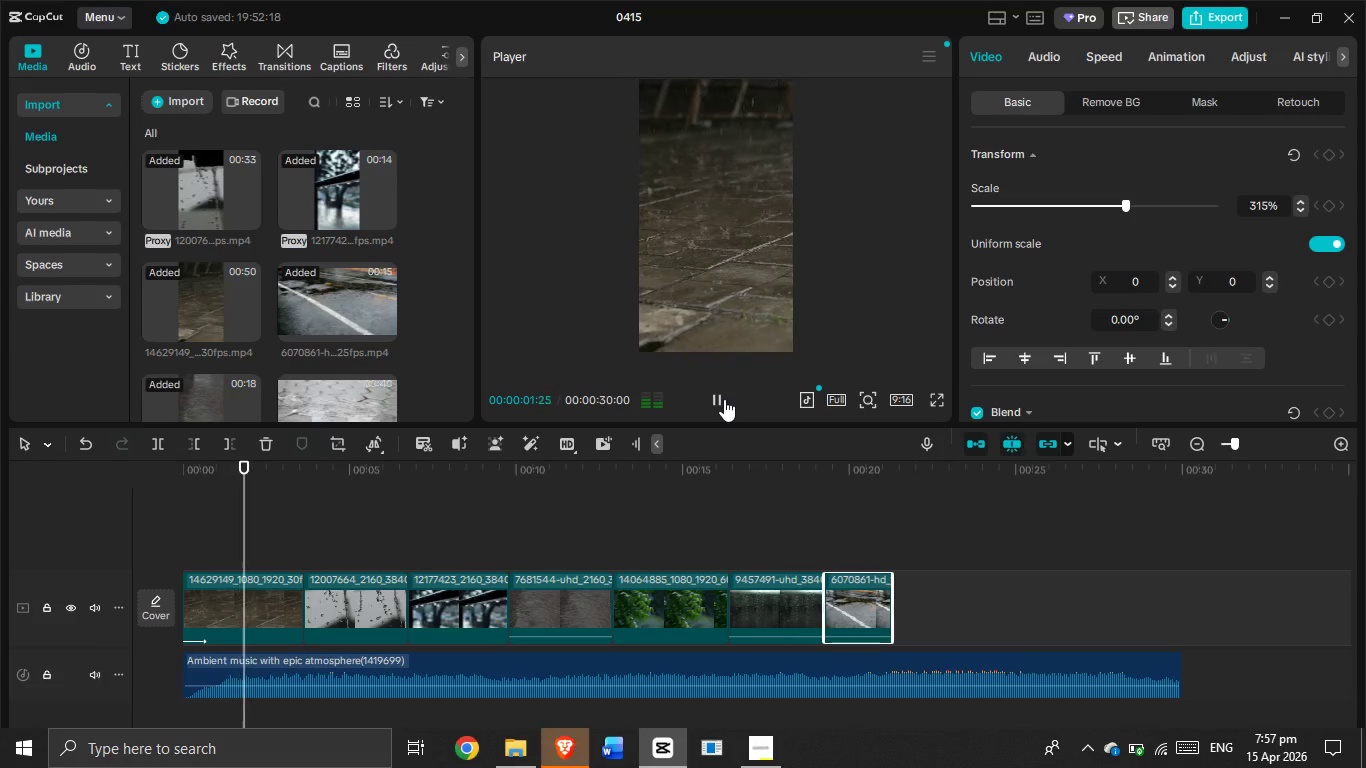 
left_click([724, 399])
 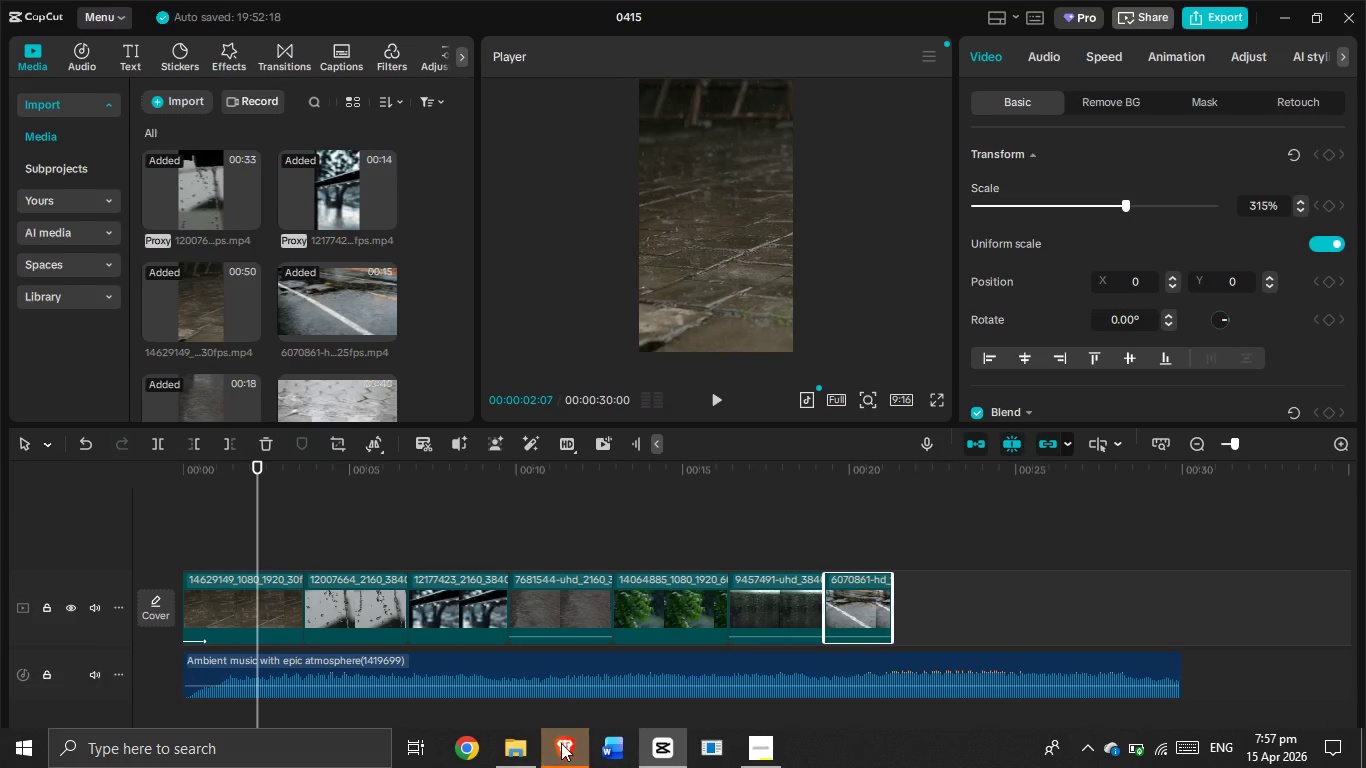 
left_click([561, 743])
 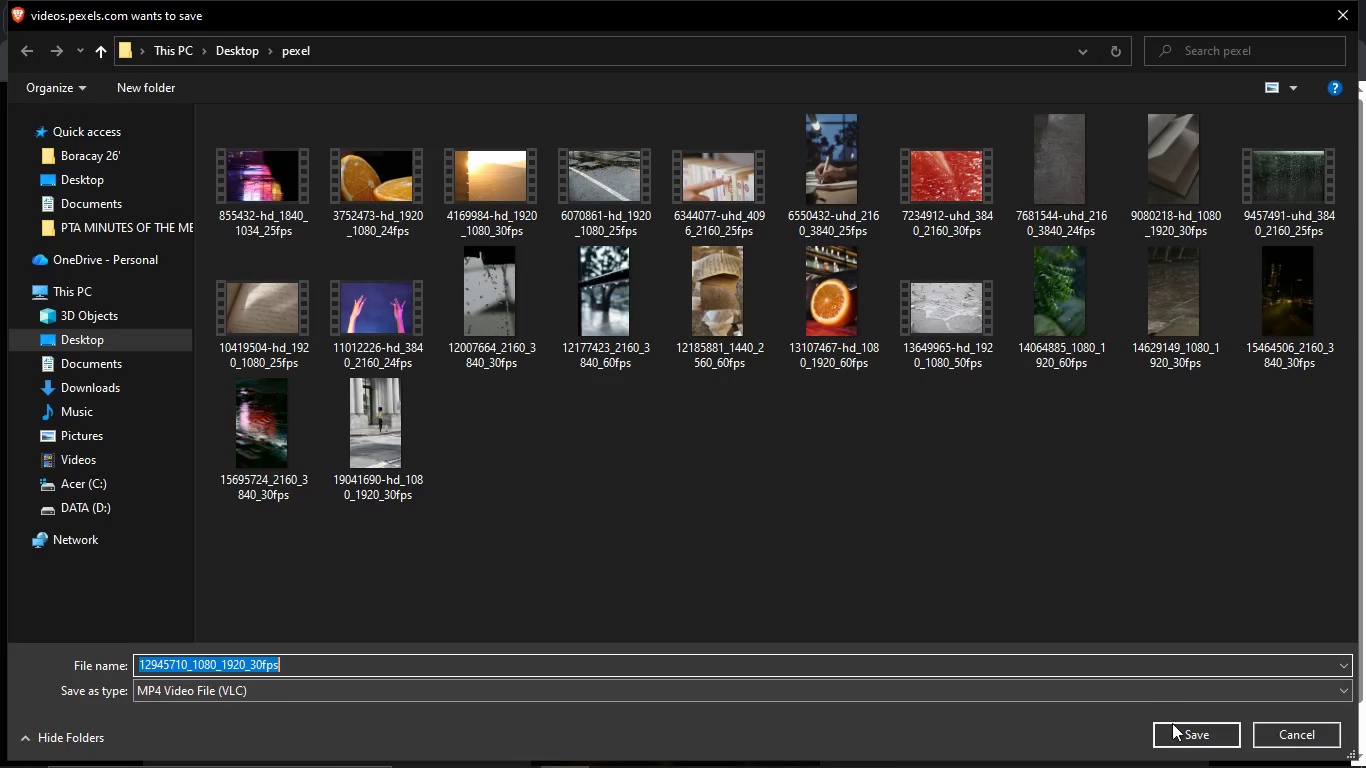 
left_click([1172, 728])
 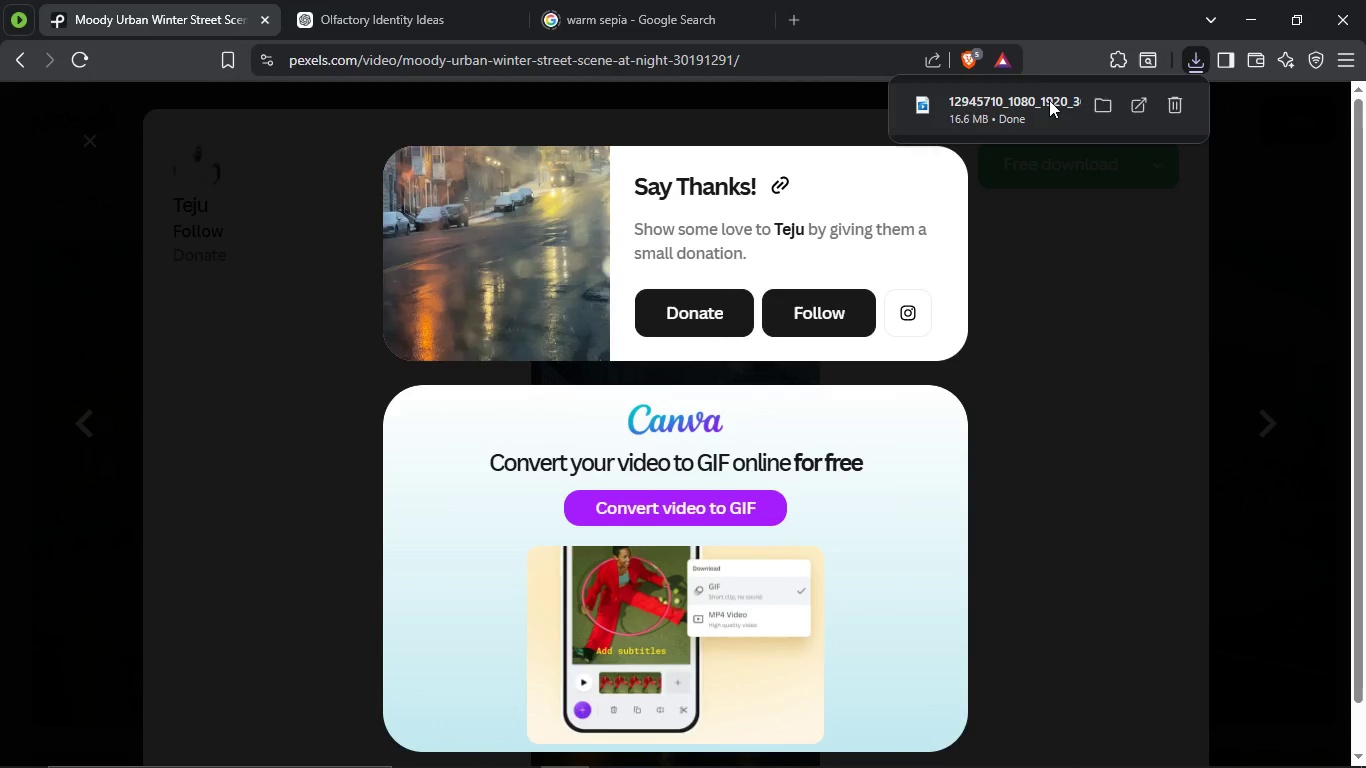 
left_click_drag(start_coordinate=[1038, 98], to_coordinate=[1003, 622])
 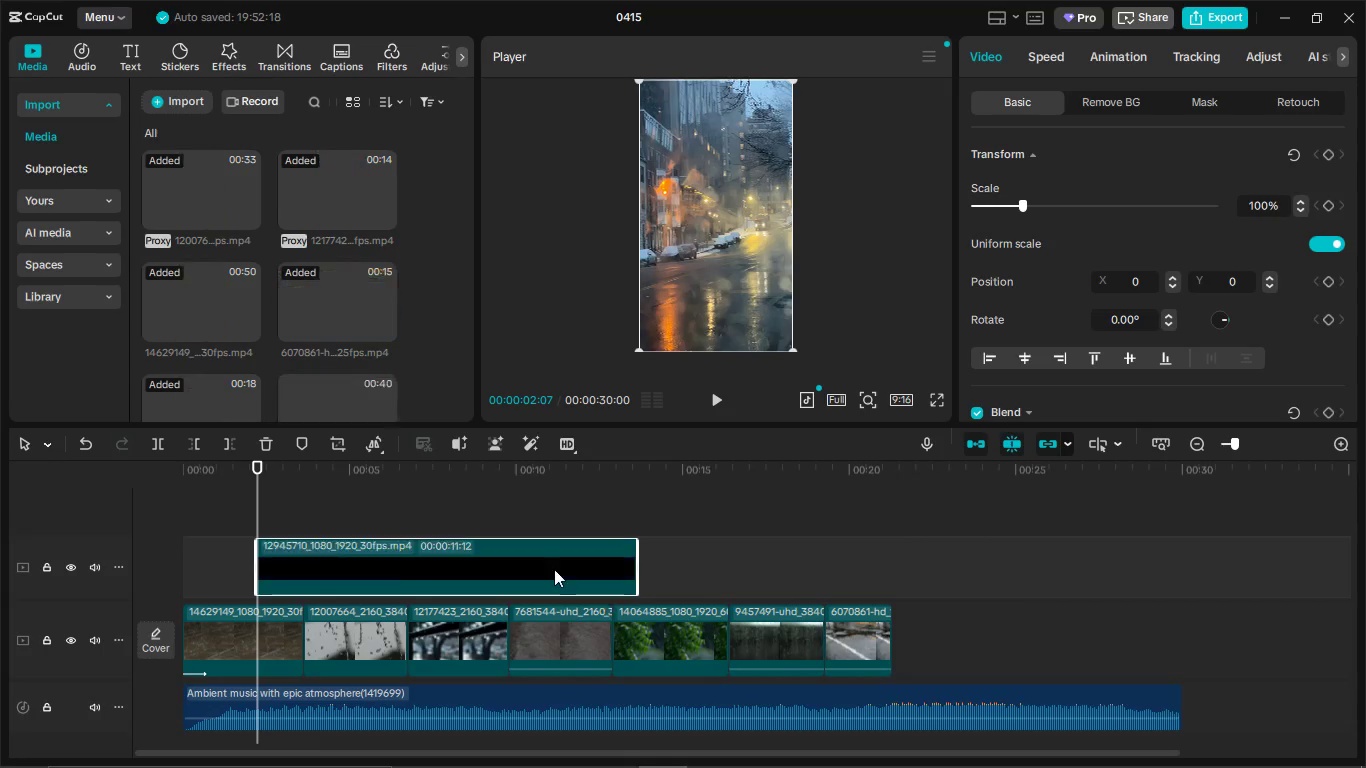 
left_click_drag(start_coordinate=[550, 558], to_coordinate=[1188, 649])
 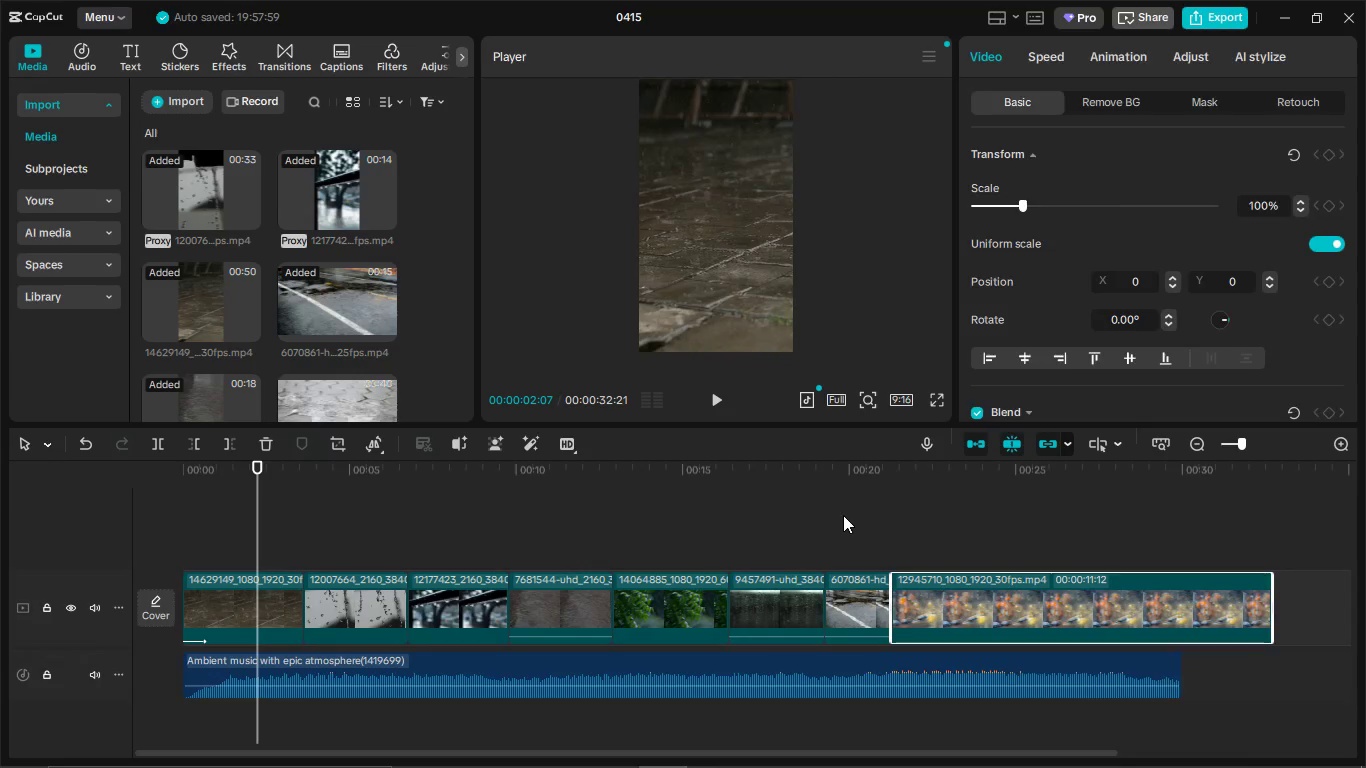 
left_click([843, 515])
 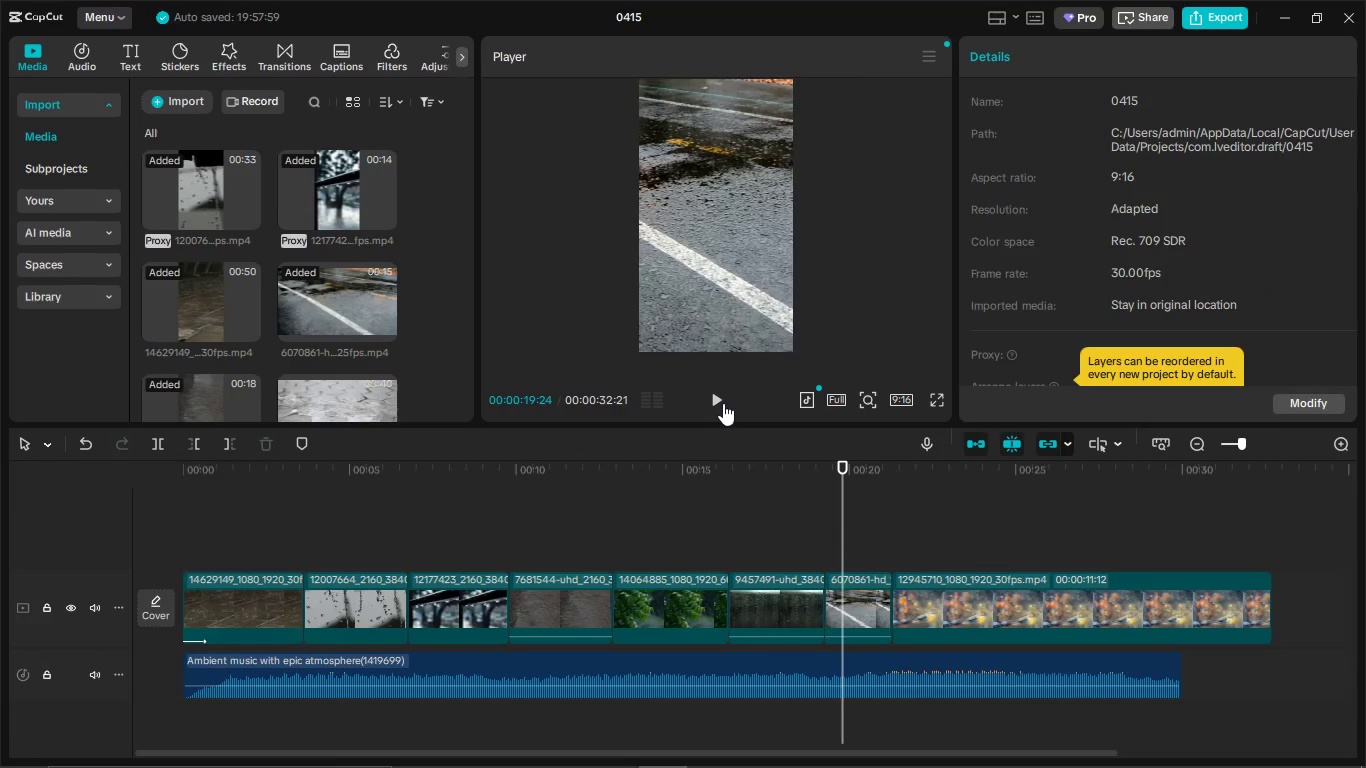 
left_click([723, 402])
 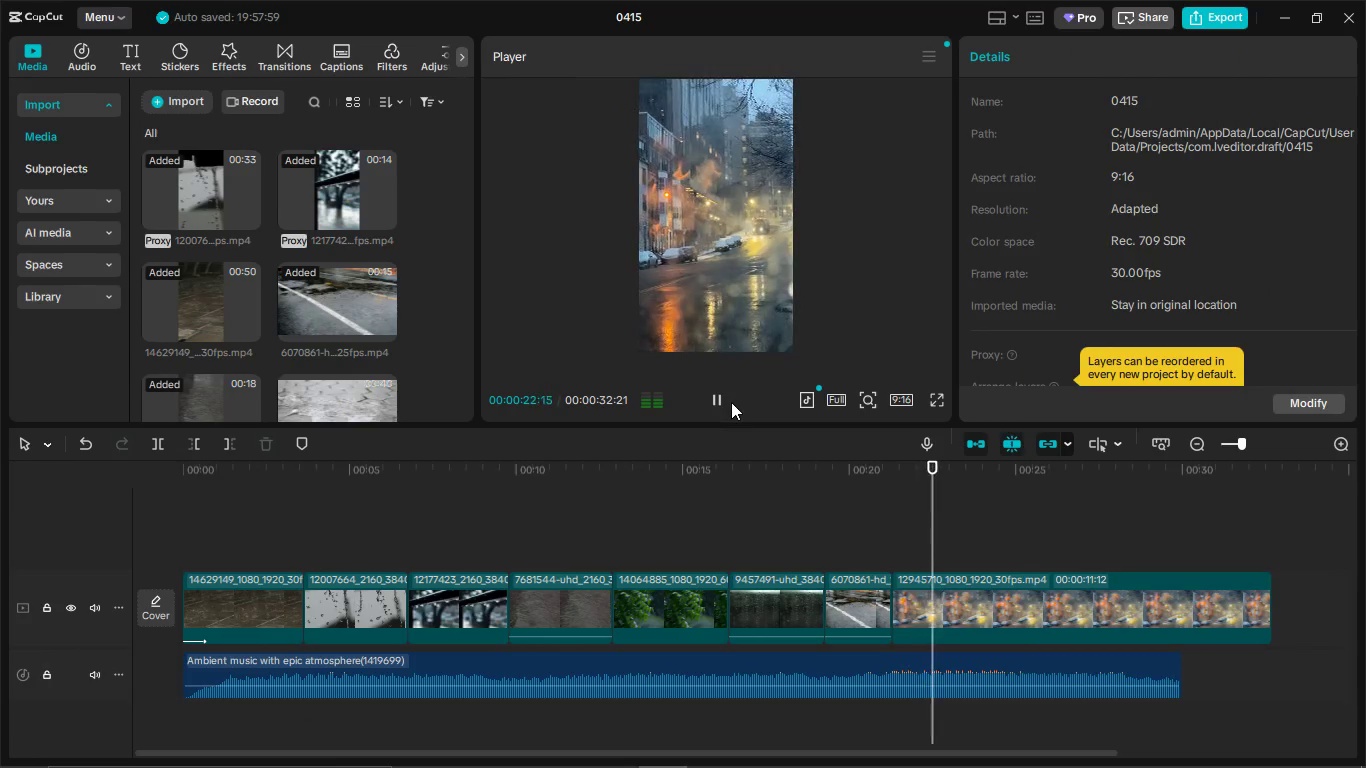 
left_click([731, 402])
 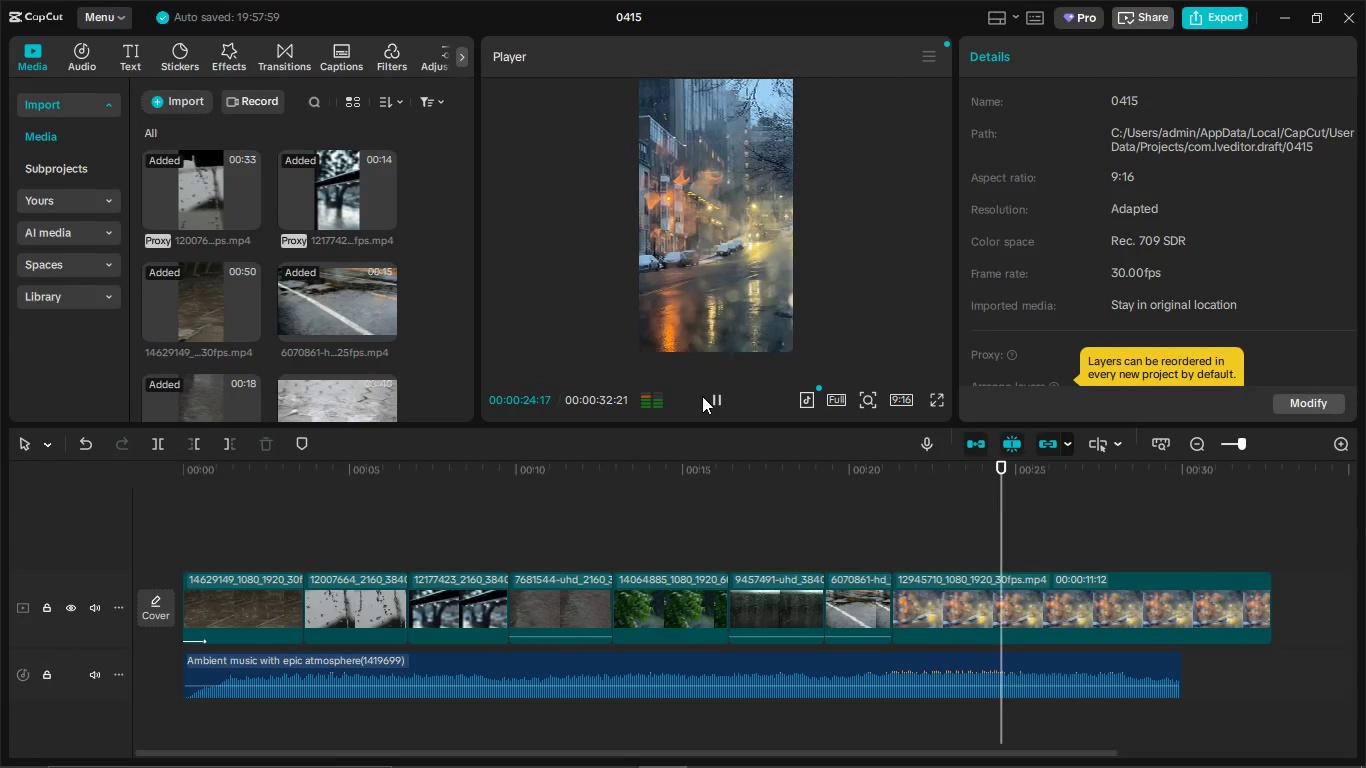 
left_click([714, 401])
 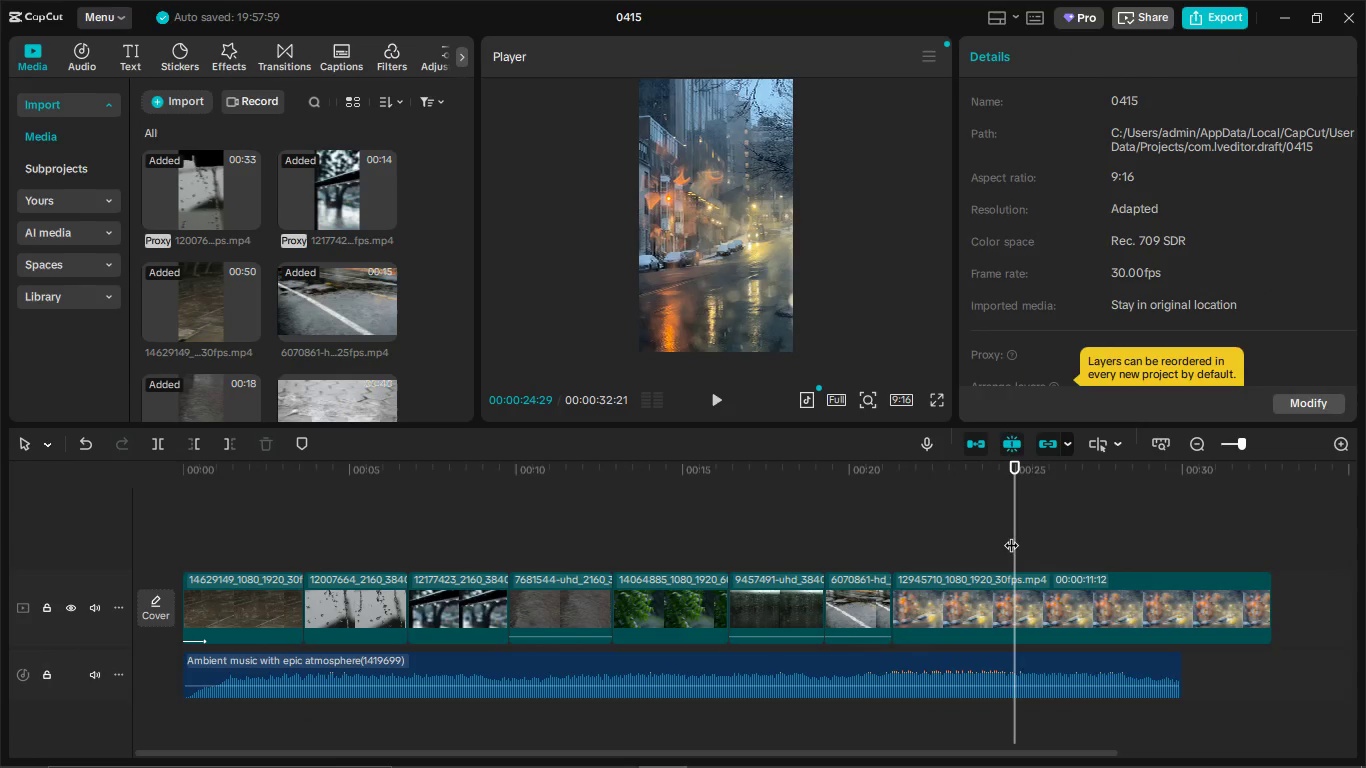 
left_click_drag(start_coordinate=[1013, 535], to_coordinate=[962, 536])
 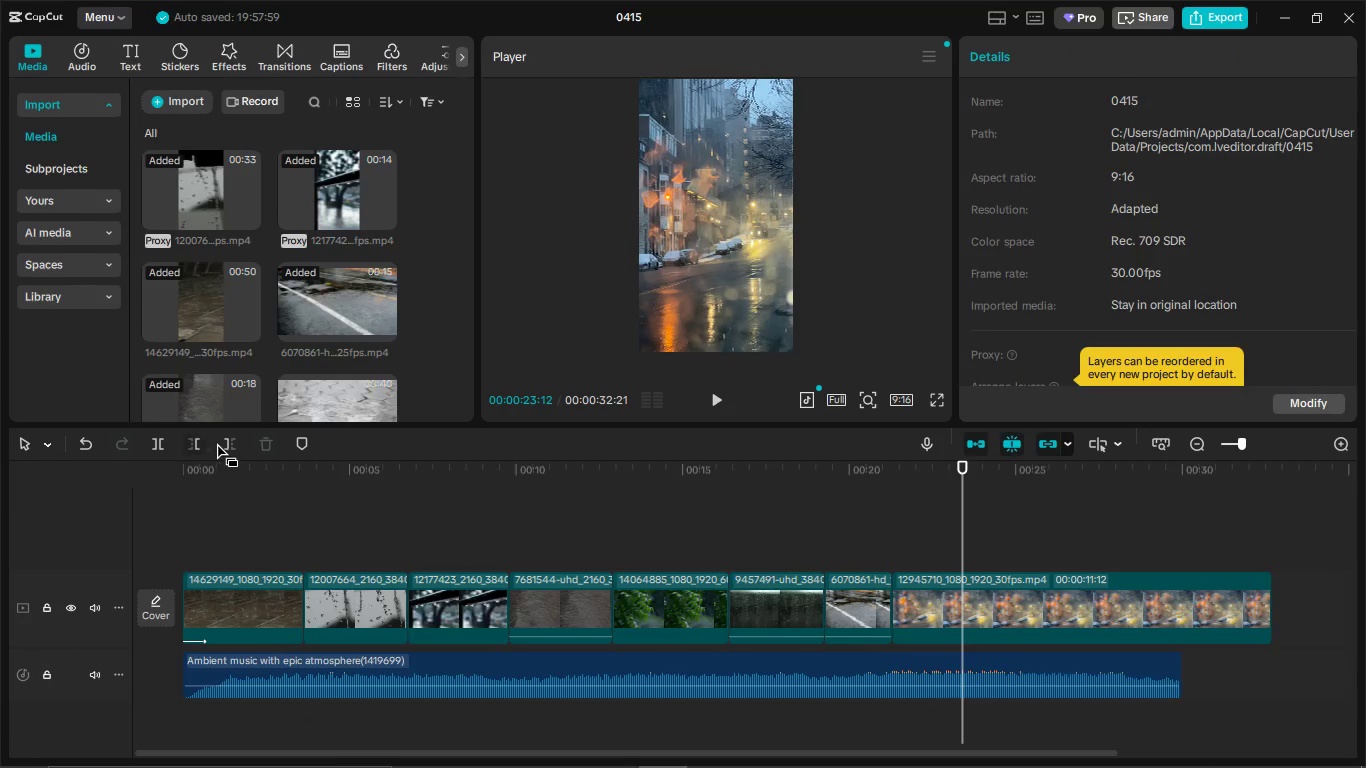 
left_click([216, 442])
 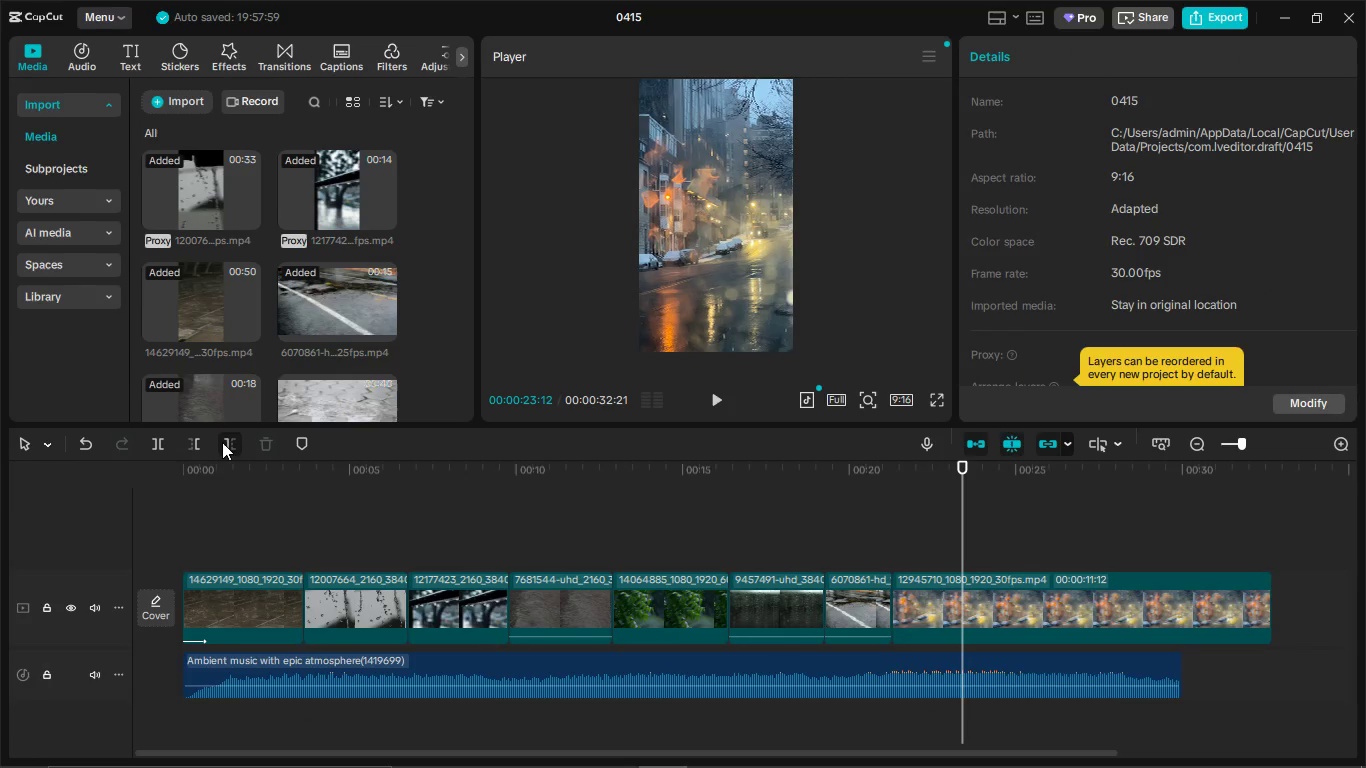 
left_click([222, 442])
 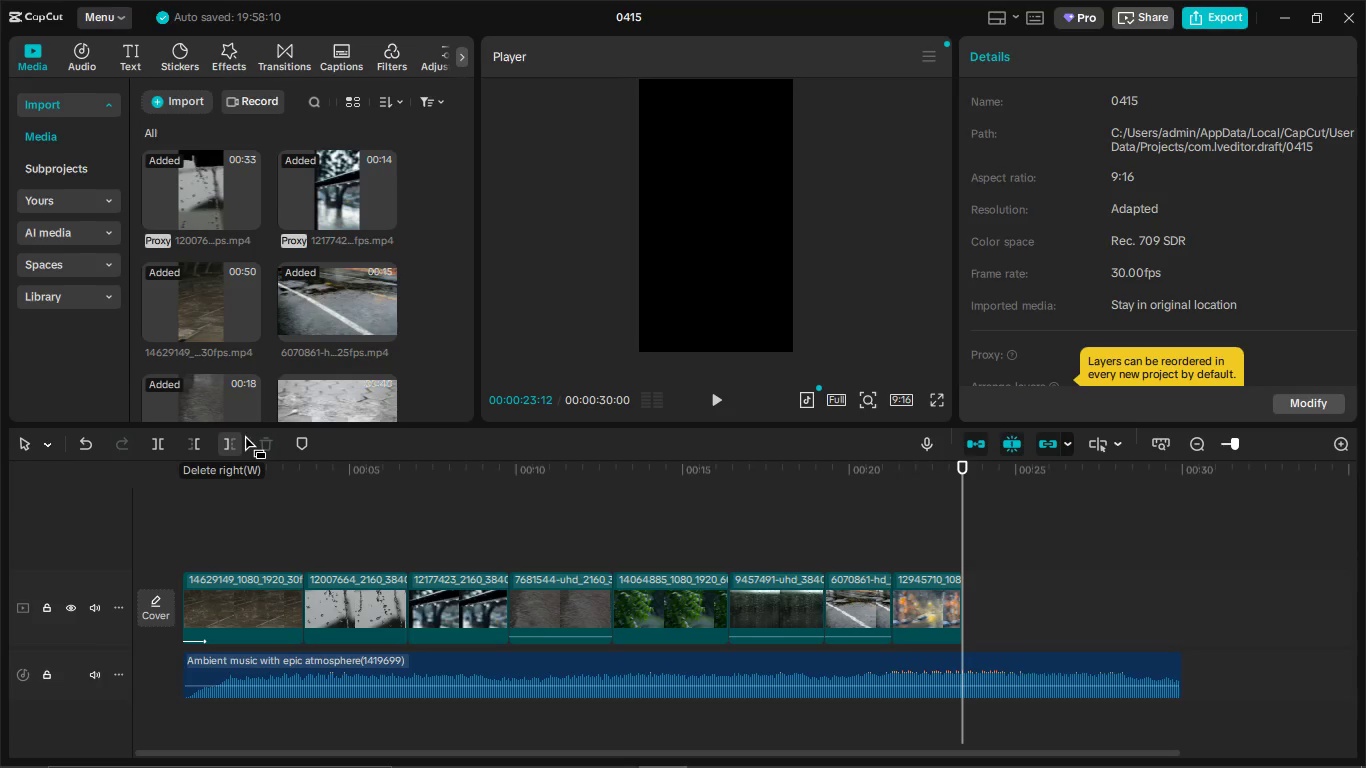 
key(Alt+AltLeft)
 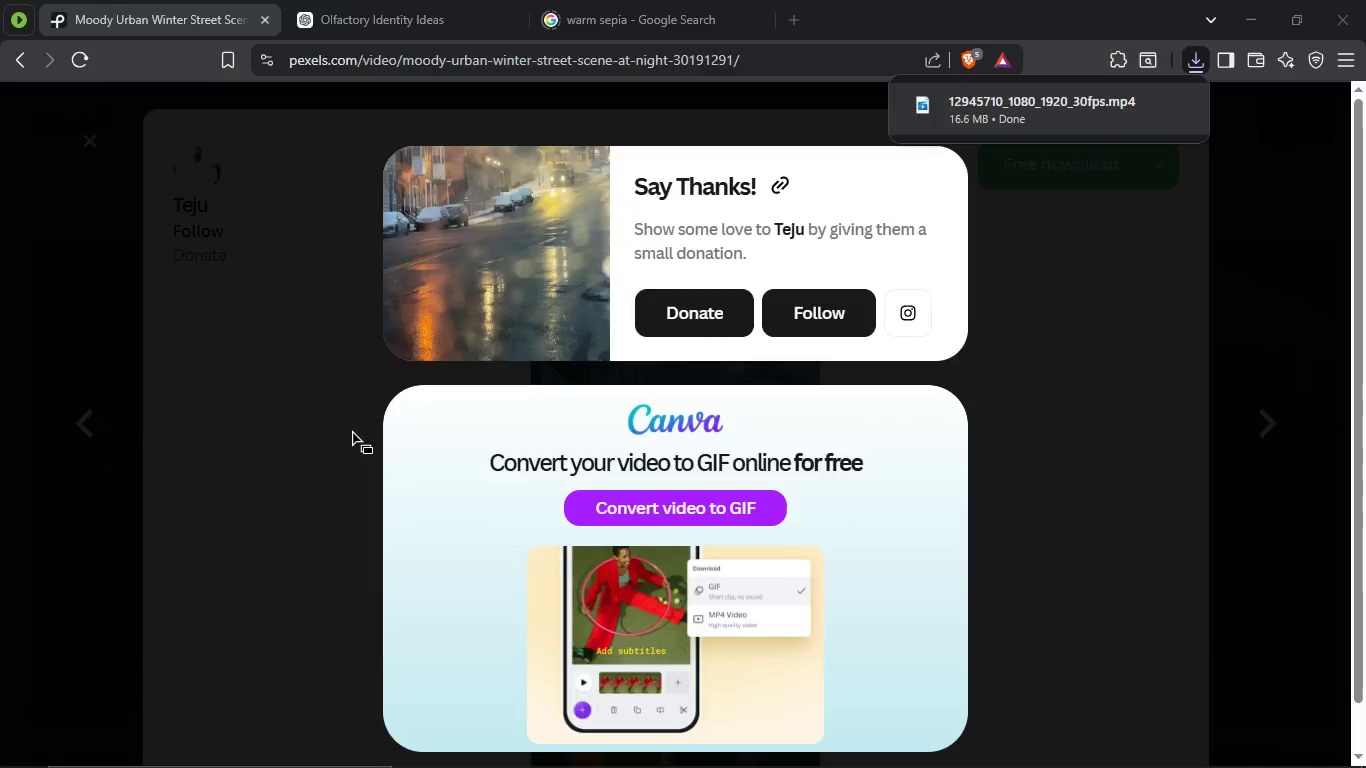 
key(Alt+Tab)
 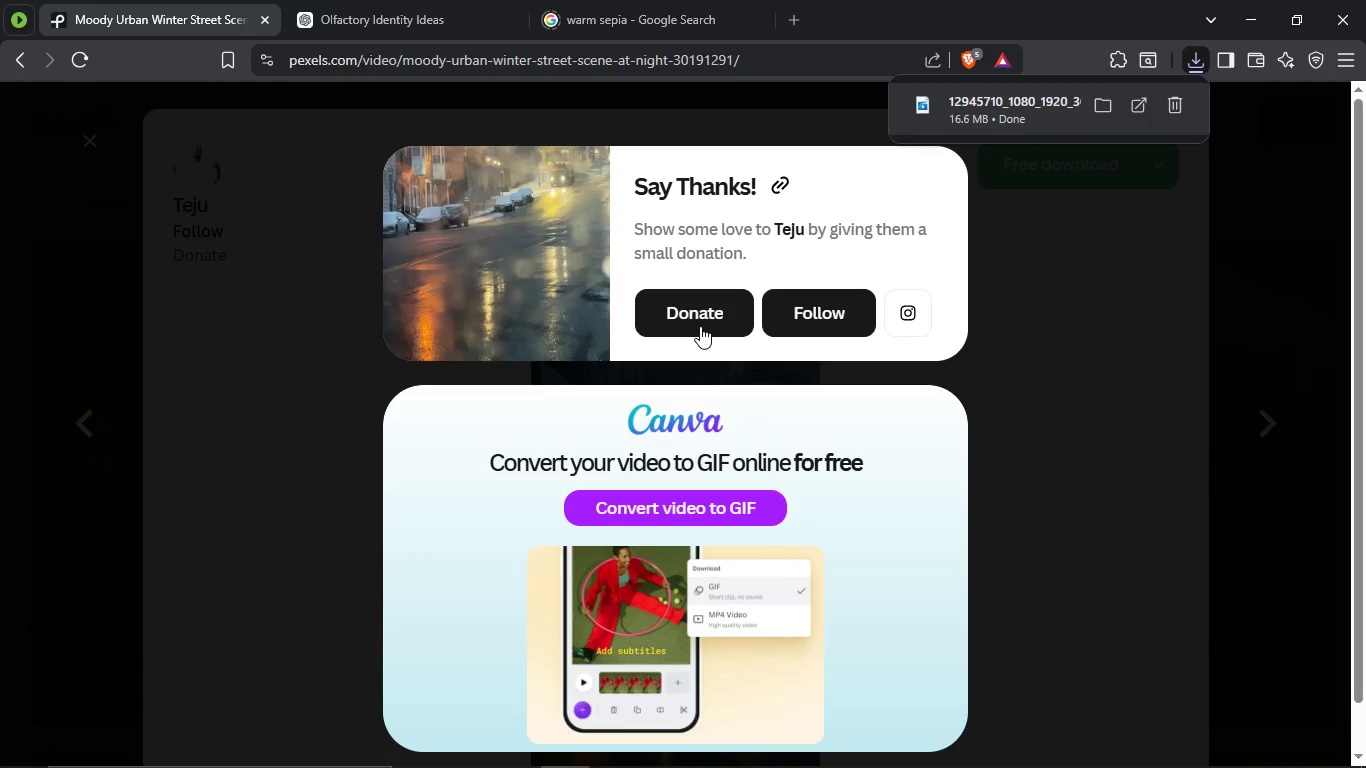 
key(Alt+Tab)
 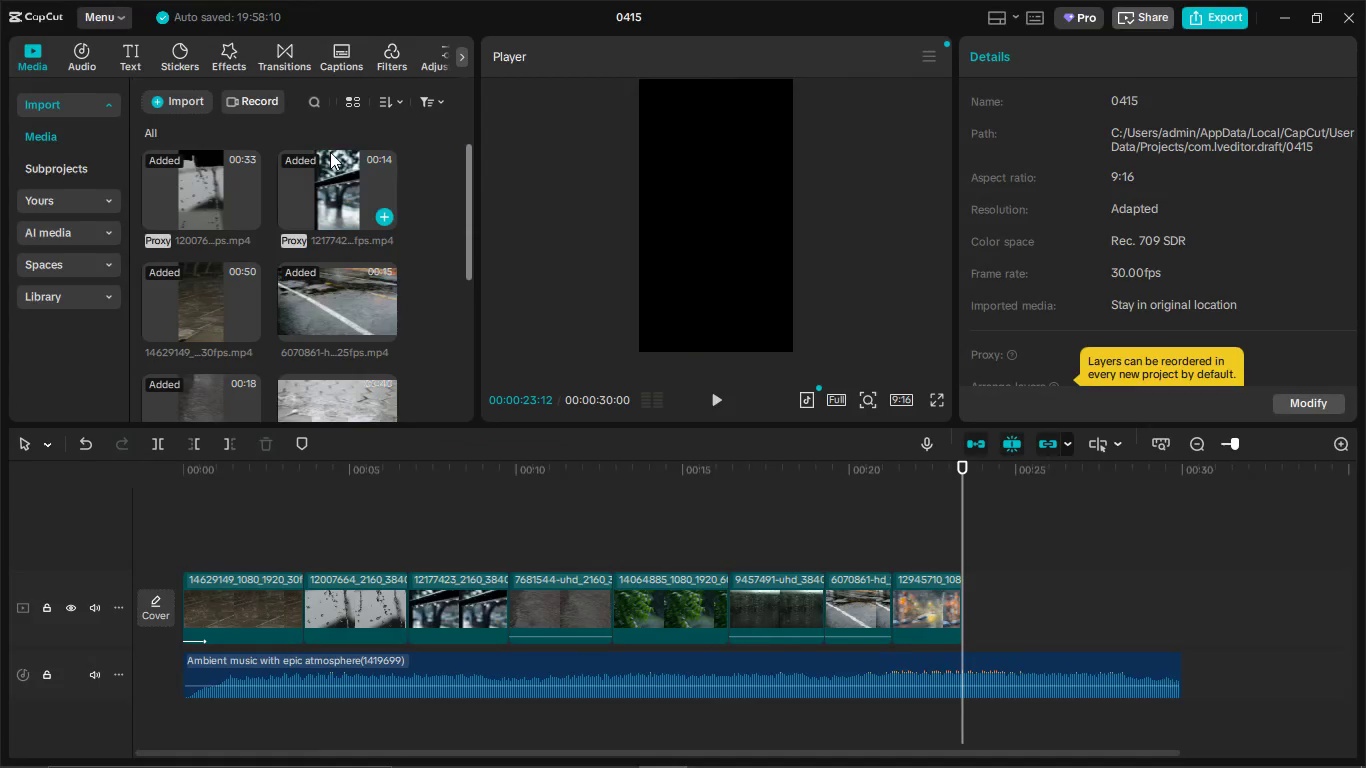 
key(Alt+AltLeft)
 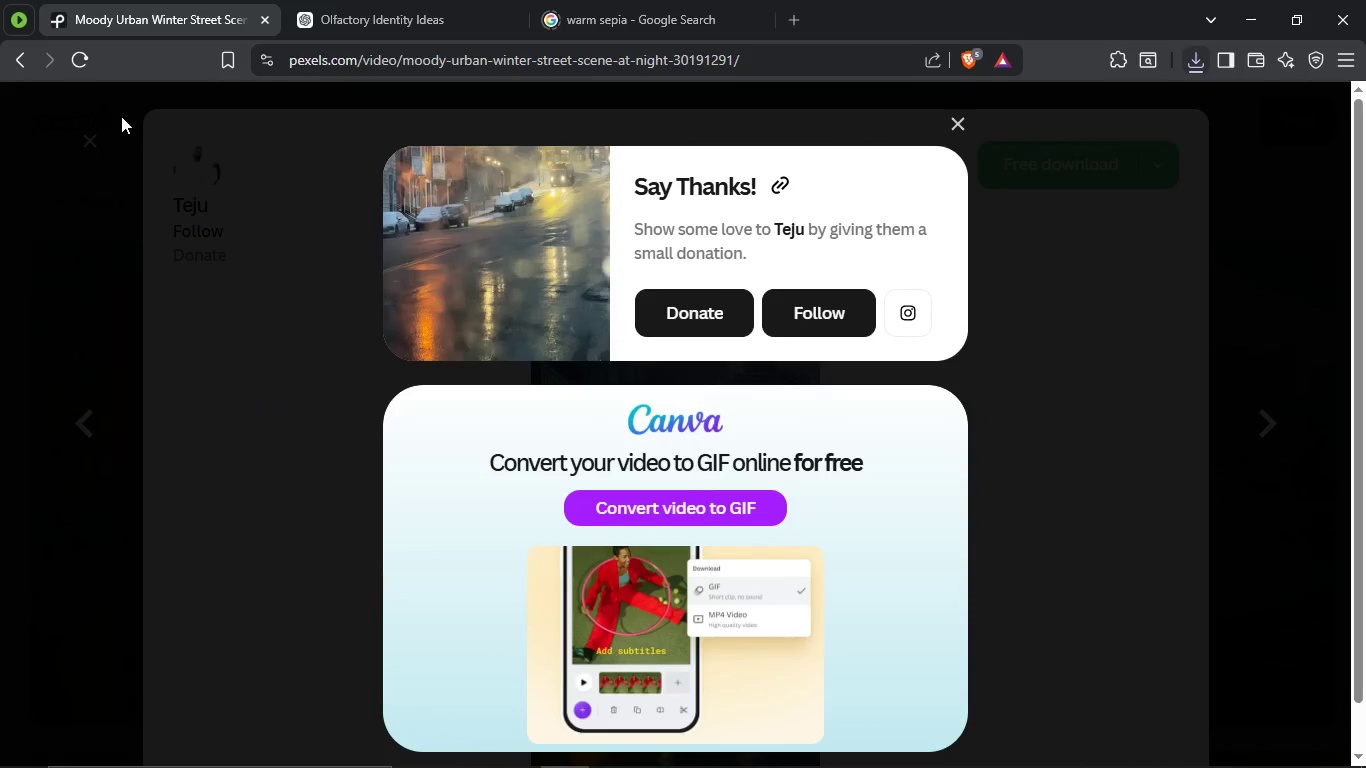 
key(Alt+Tab)
 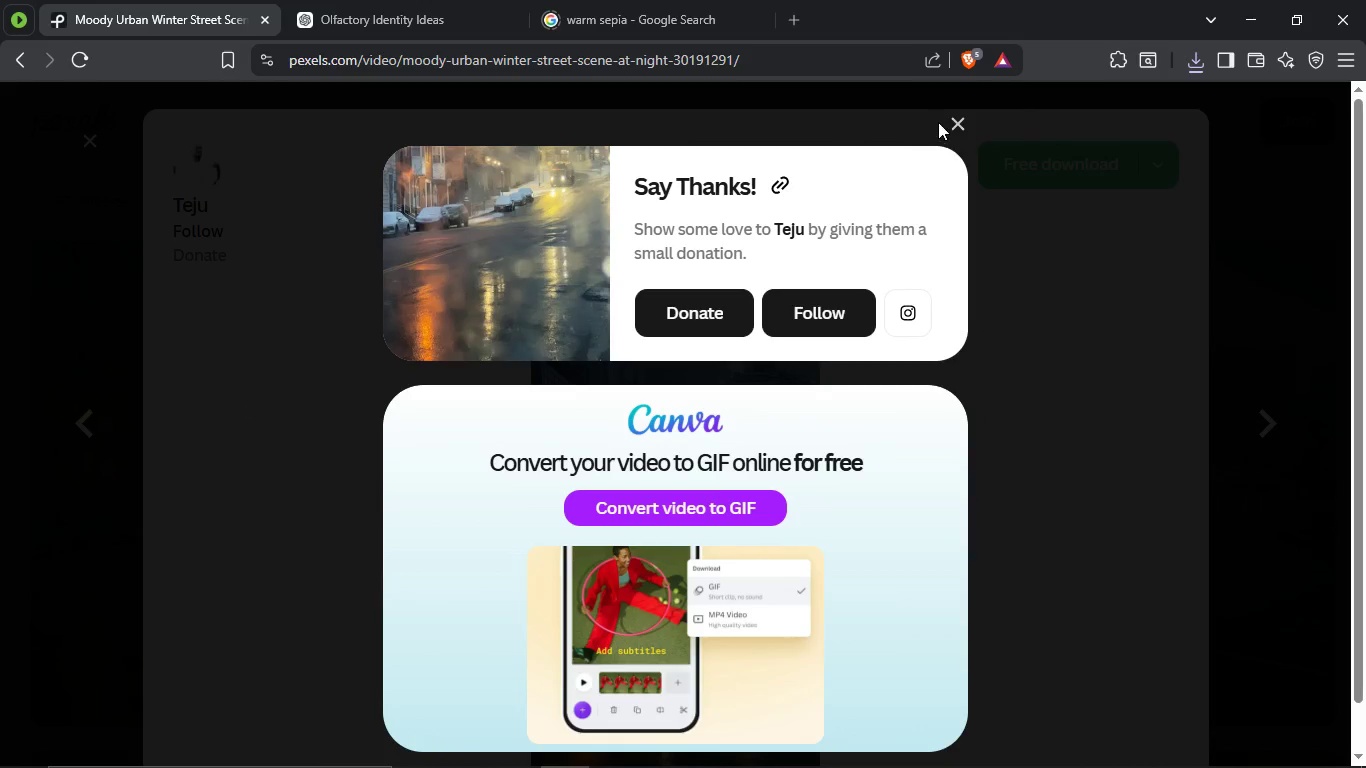 
left_click([955, 127])
 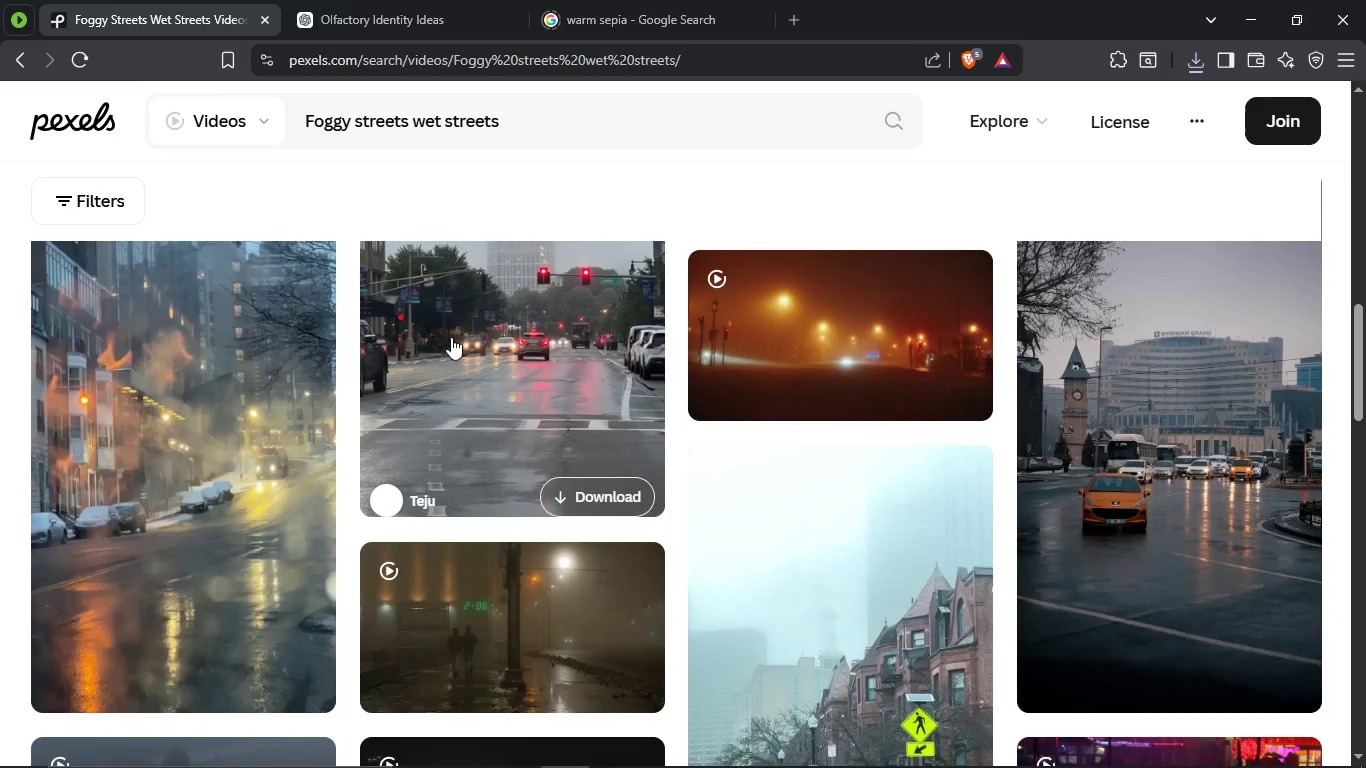 
scroll: coordinate [298, 513], scroll_direction: up, amount: 13.0
 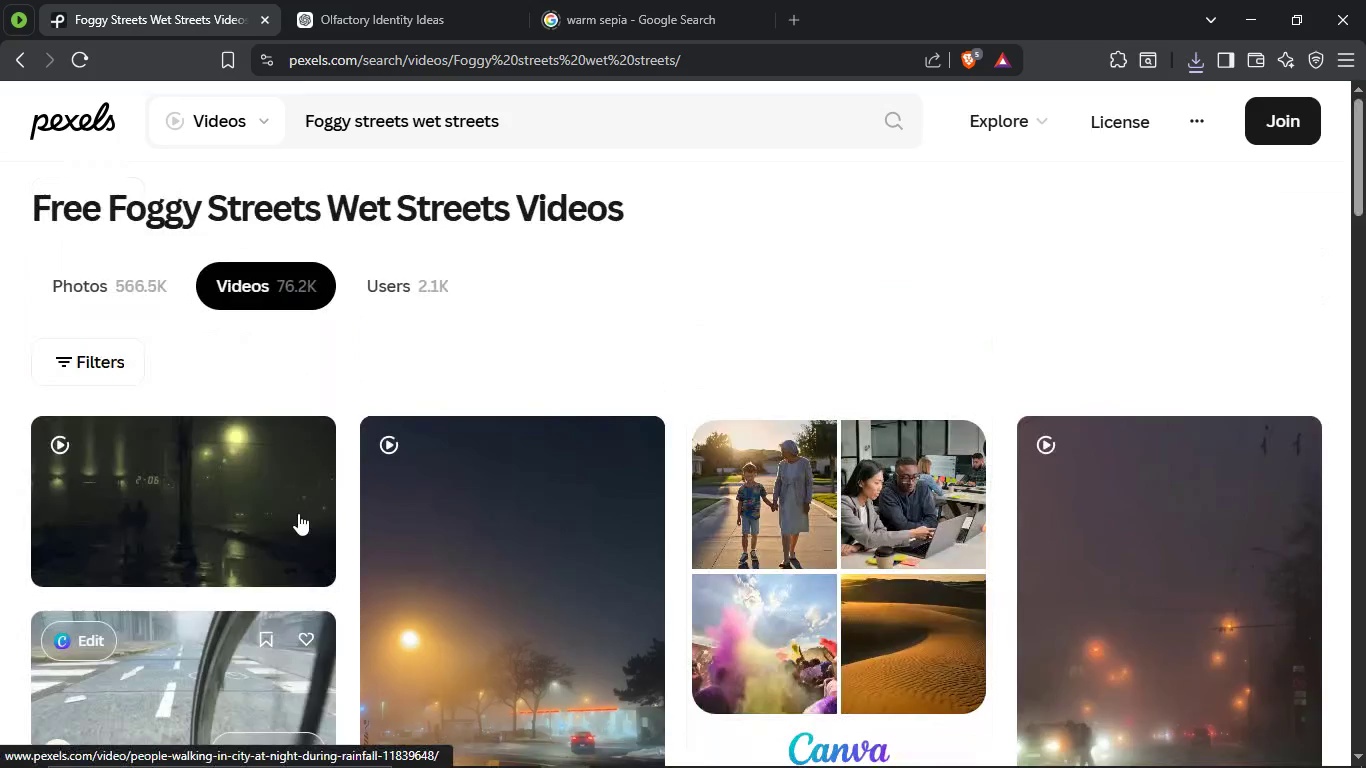 
scroll: coordinate [329, 516], scroll_direction: down, amount: 3.0
 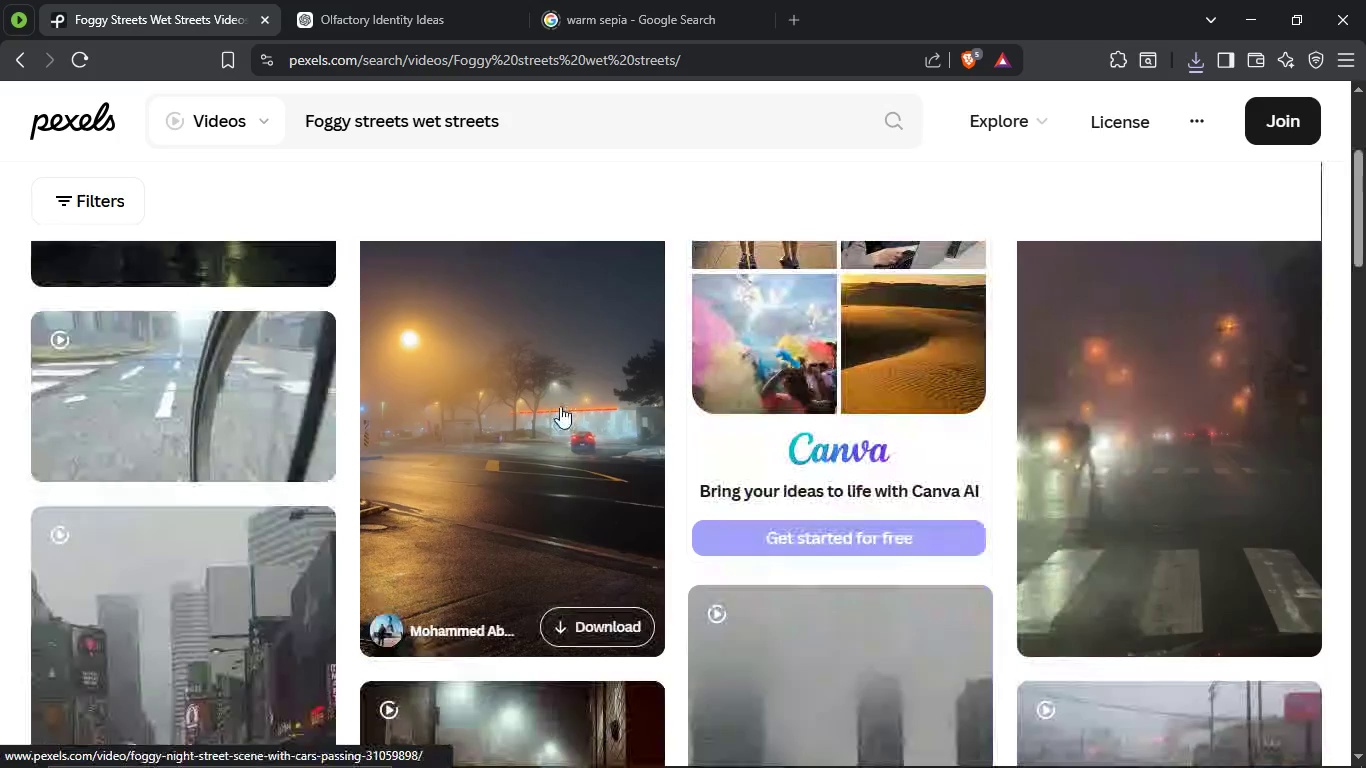 
left_click([560, 406])
 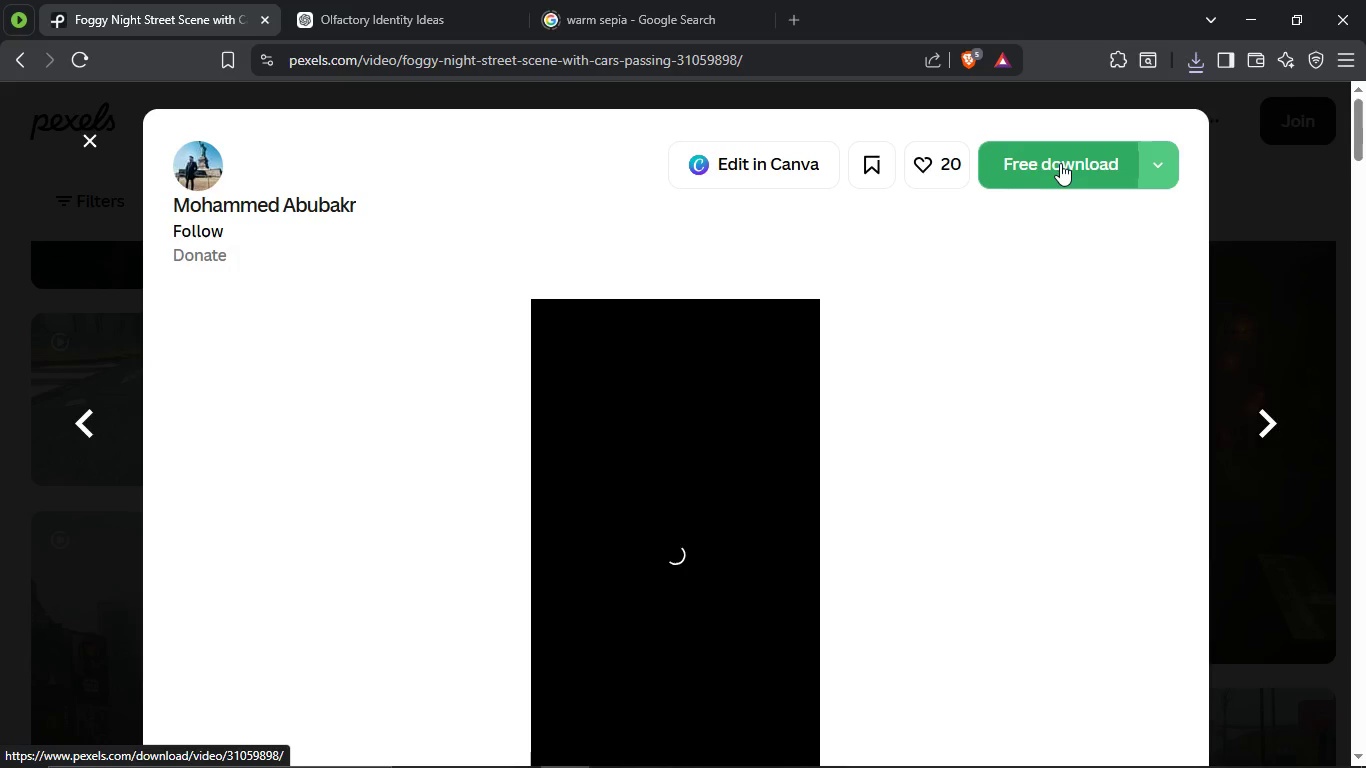 
left_click([1060, 163])
 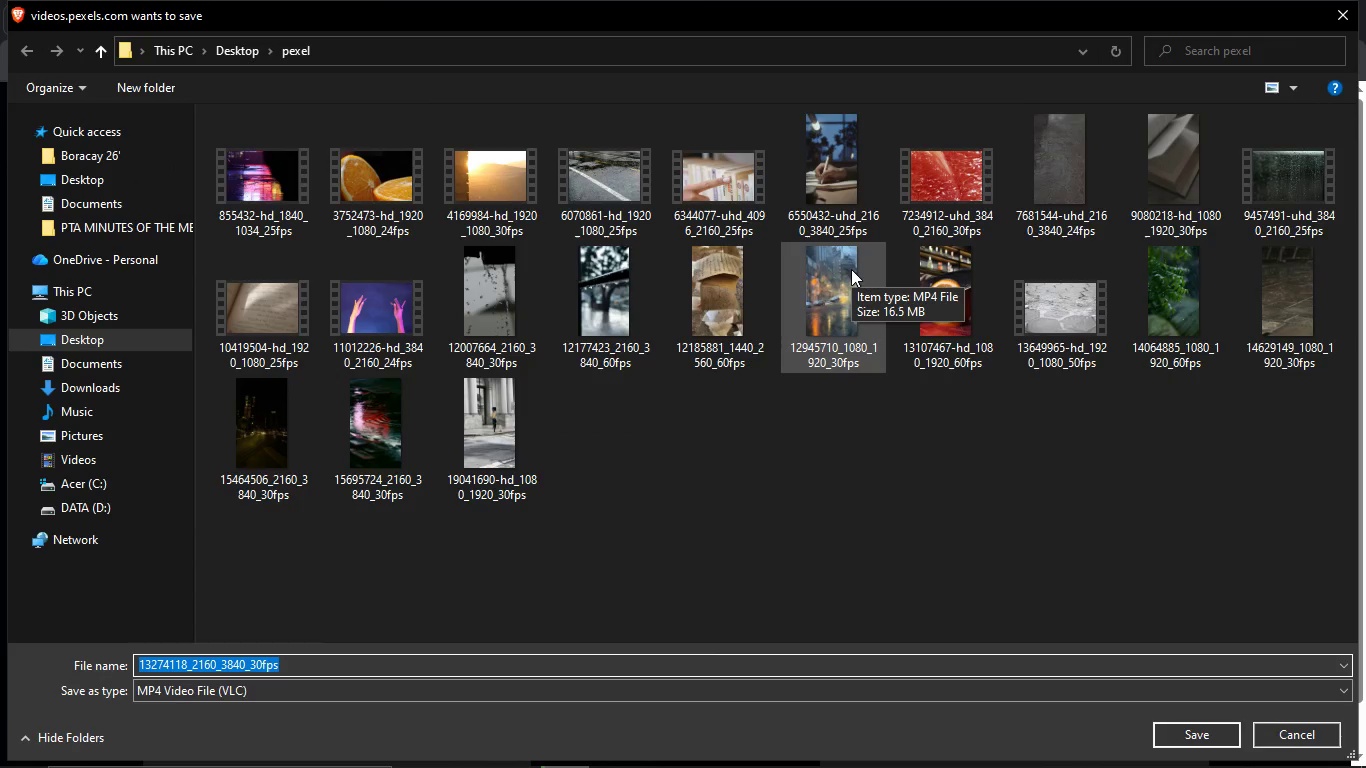 
wait(7.23)
 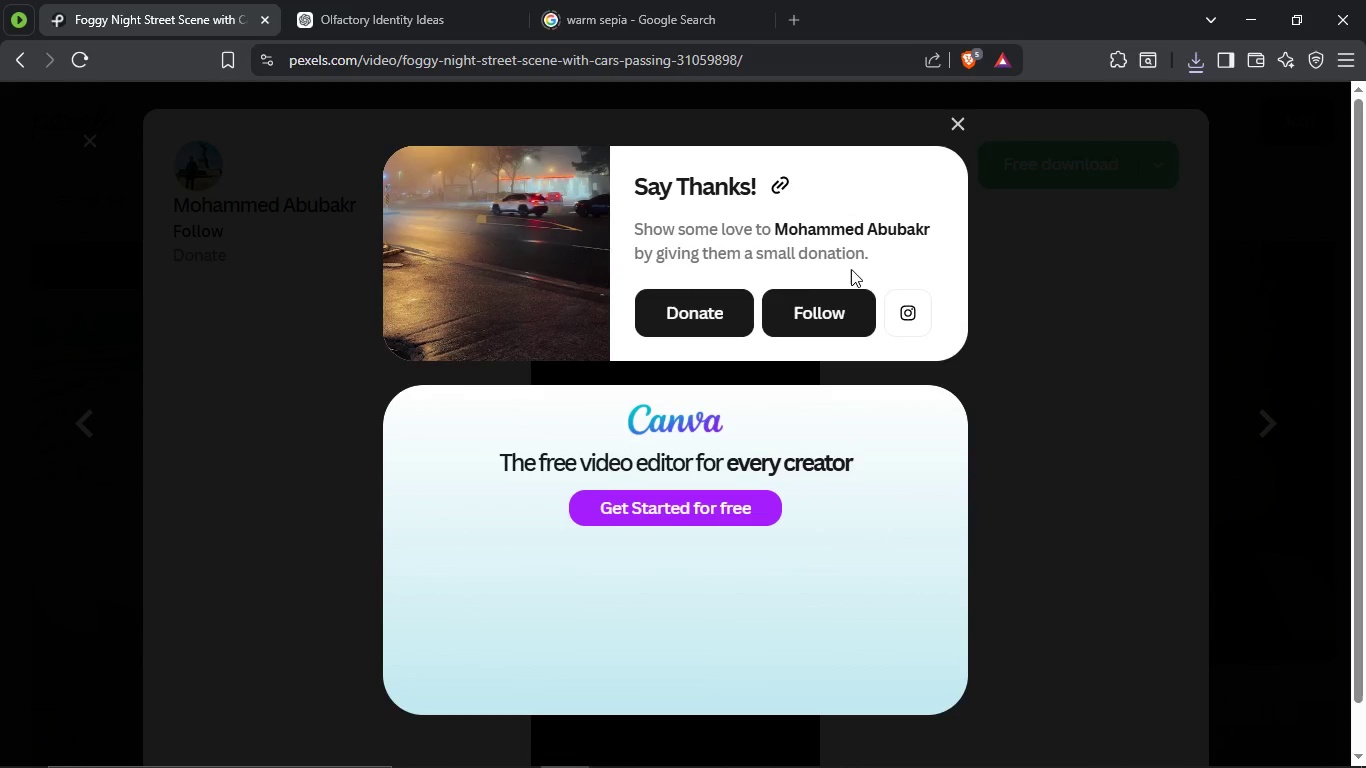 
left_click([1208, 739])
 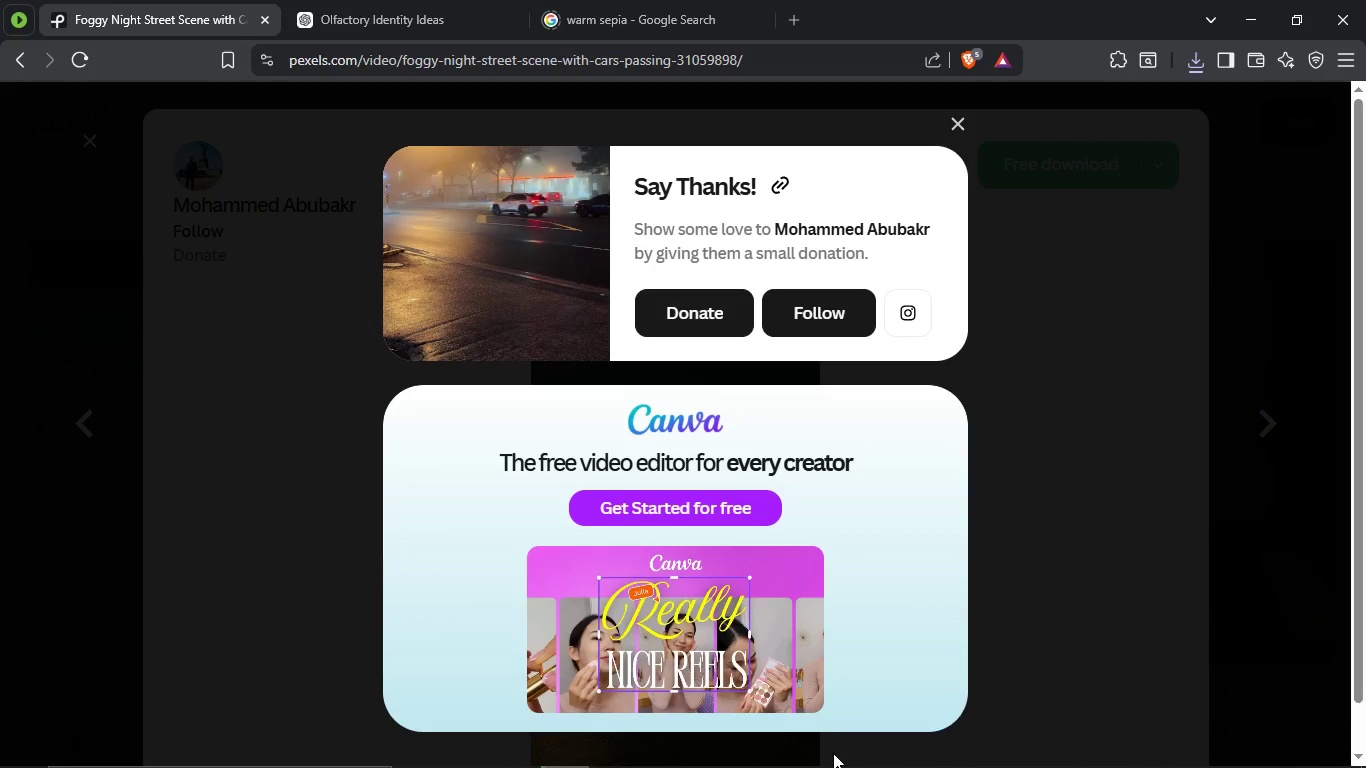 
left_click([761, 760])